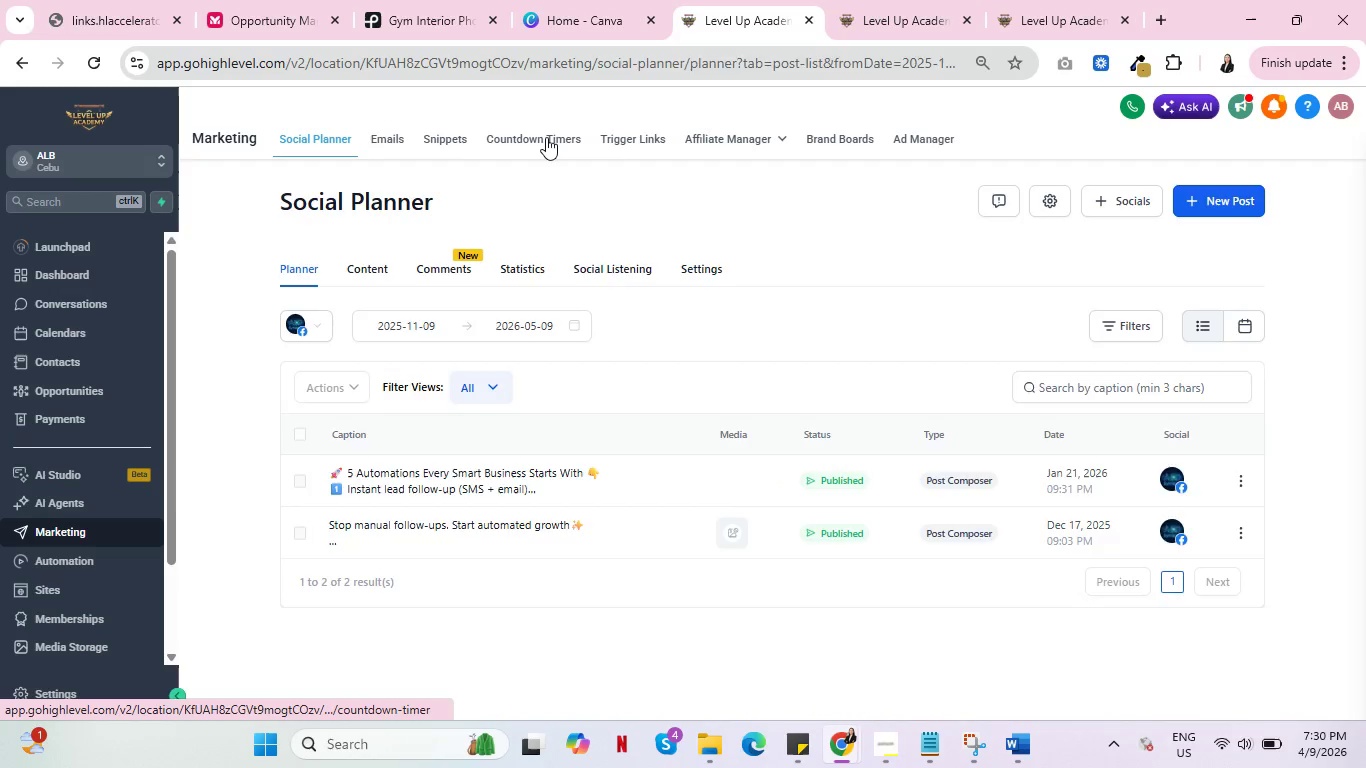 
key(Alt+AltLeft)
 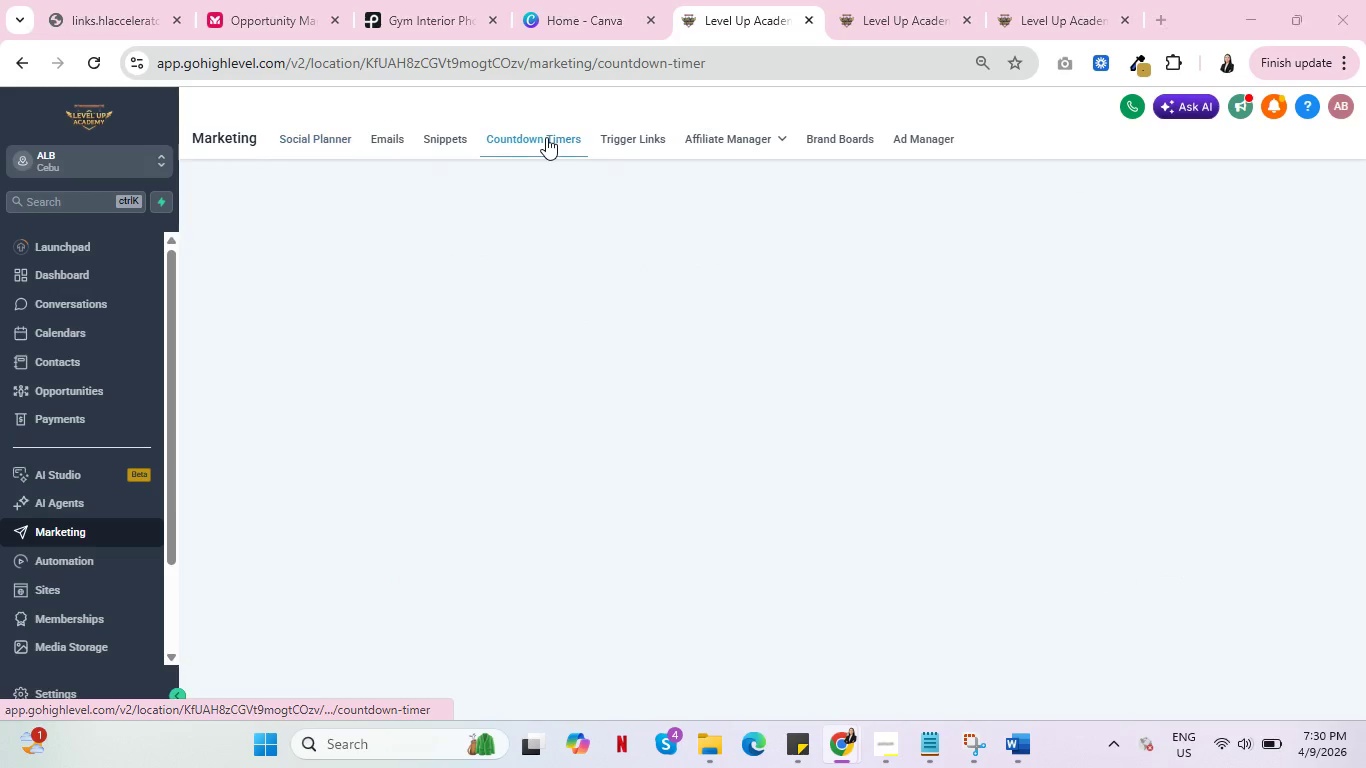 
key(Tab)
type(Marketing -->Countdow )
key(Backspace)
type(n Timers)
 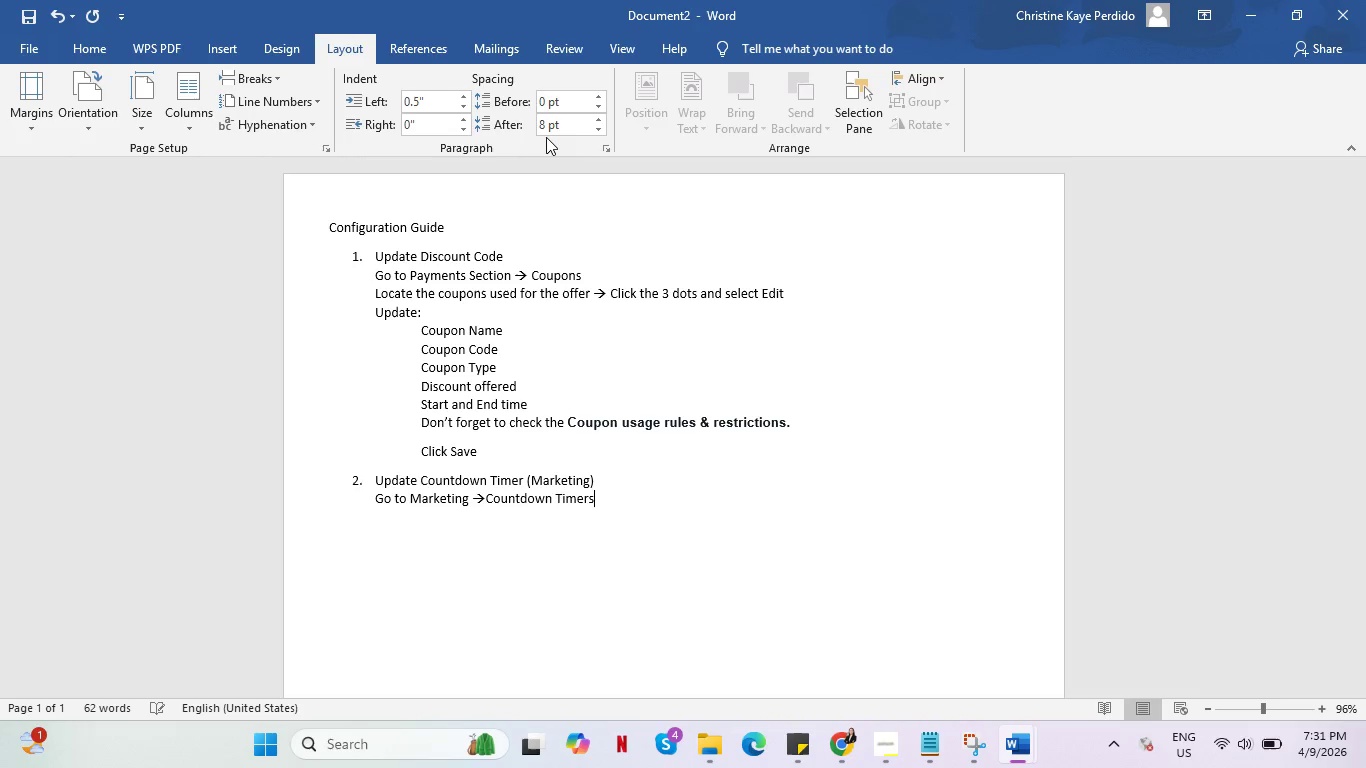 
key(Enter)
 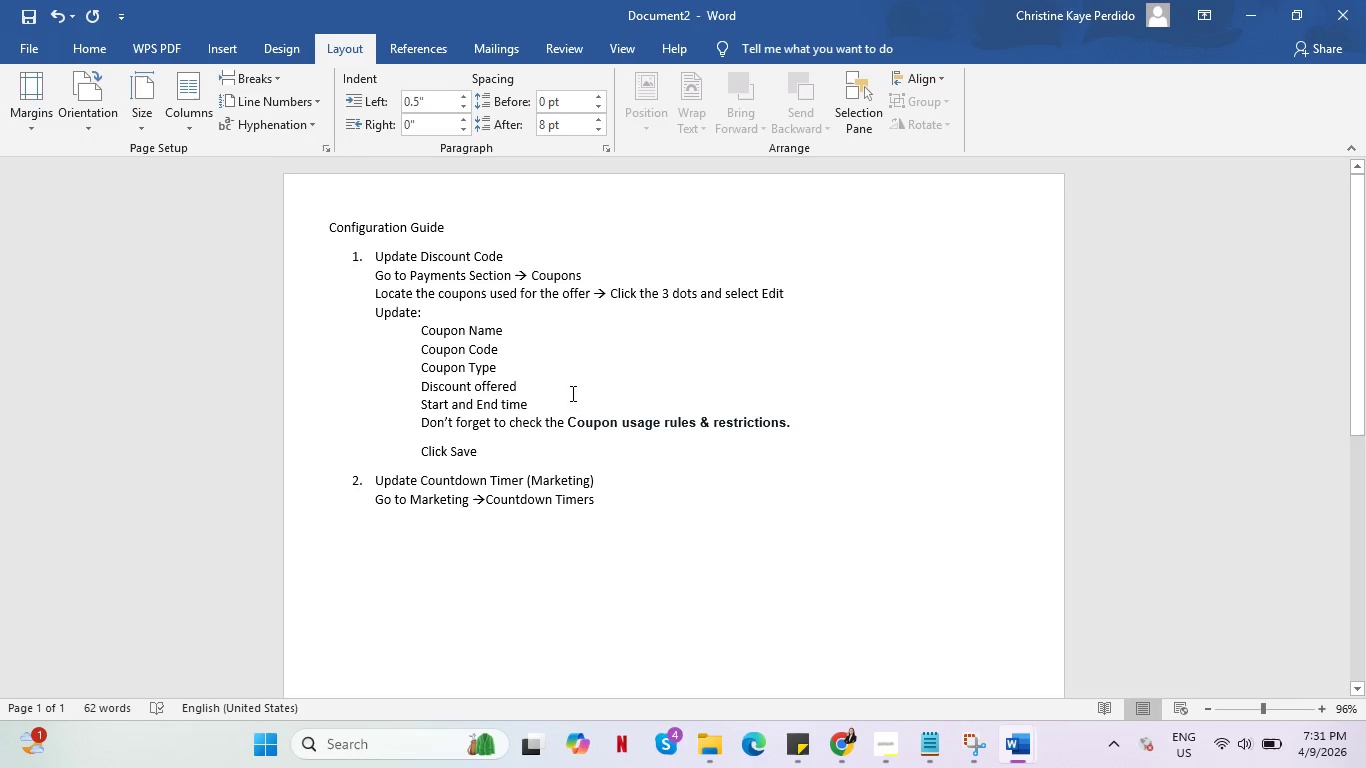 
left_click([487, 500])
 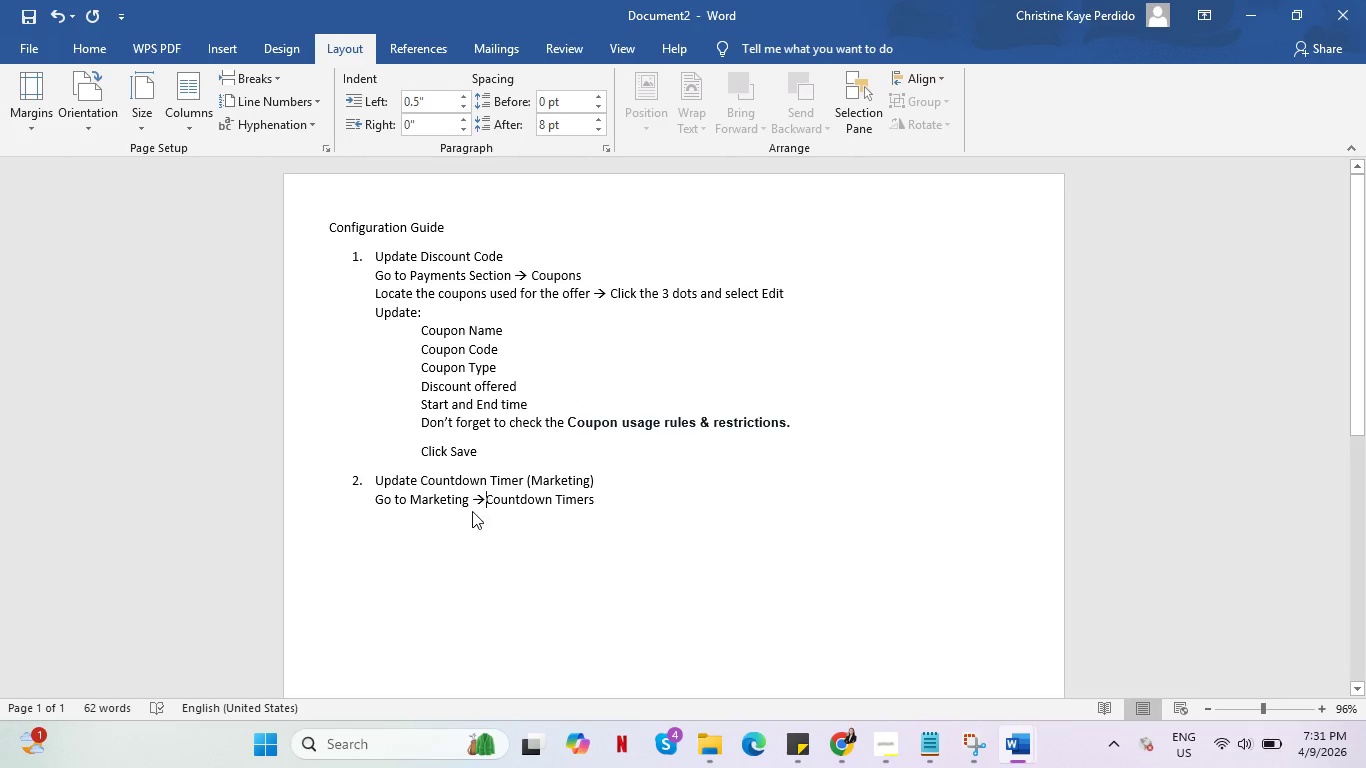 
key(Space)
 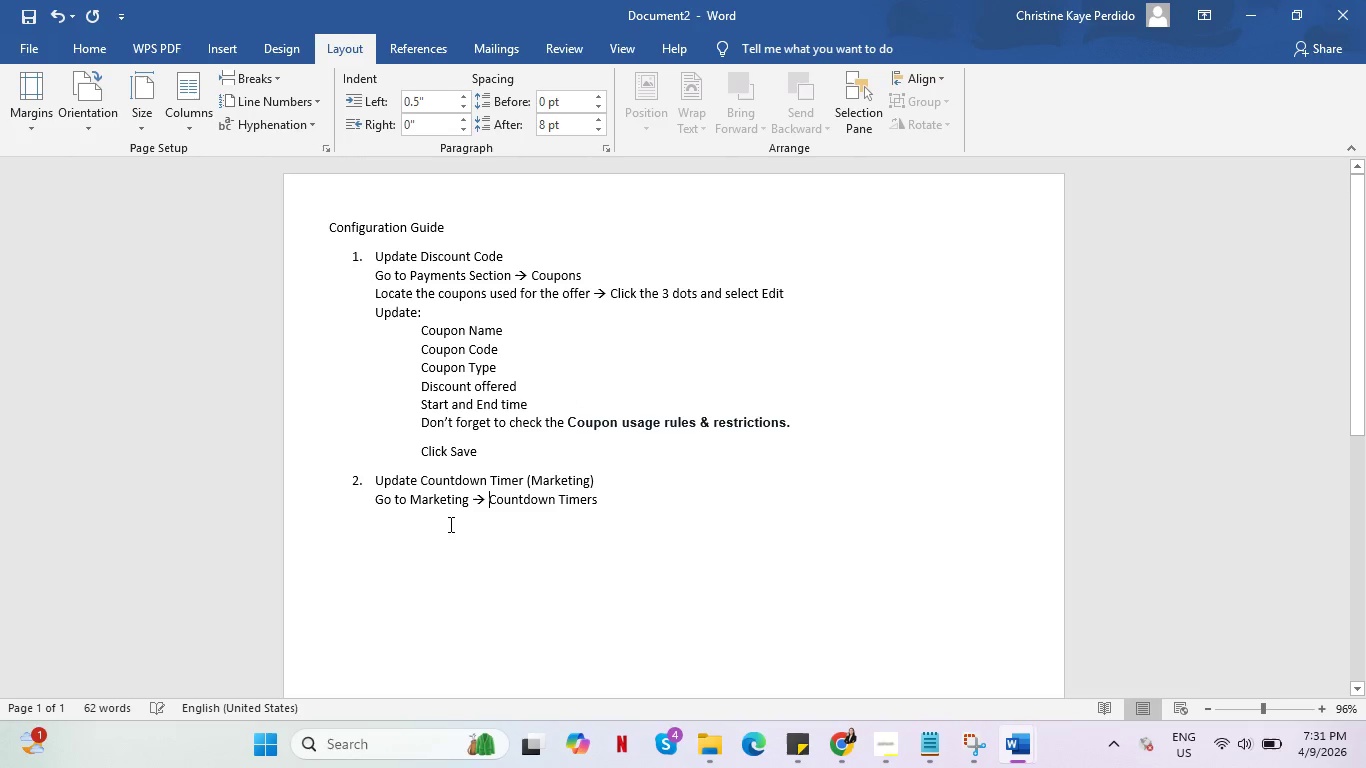 
left_click([449, 524])
 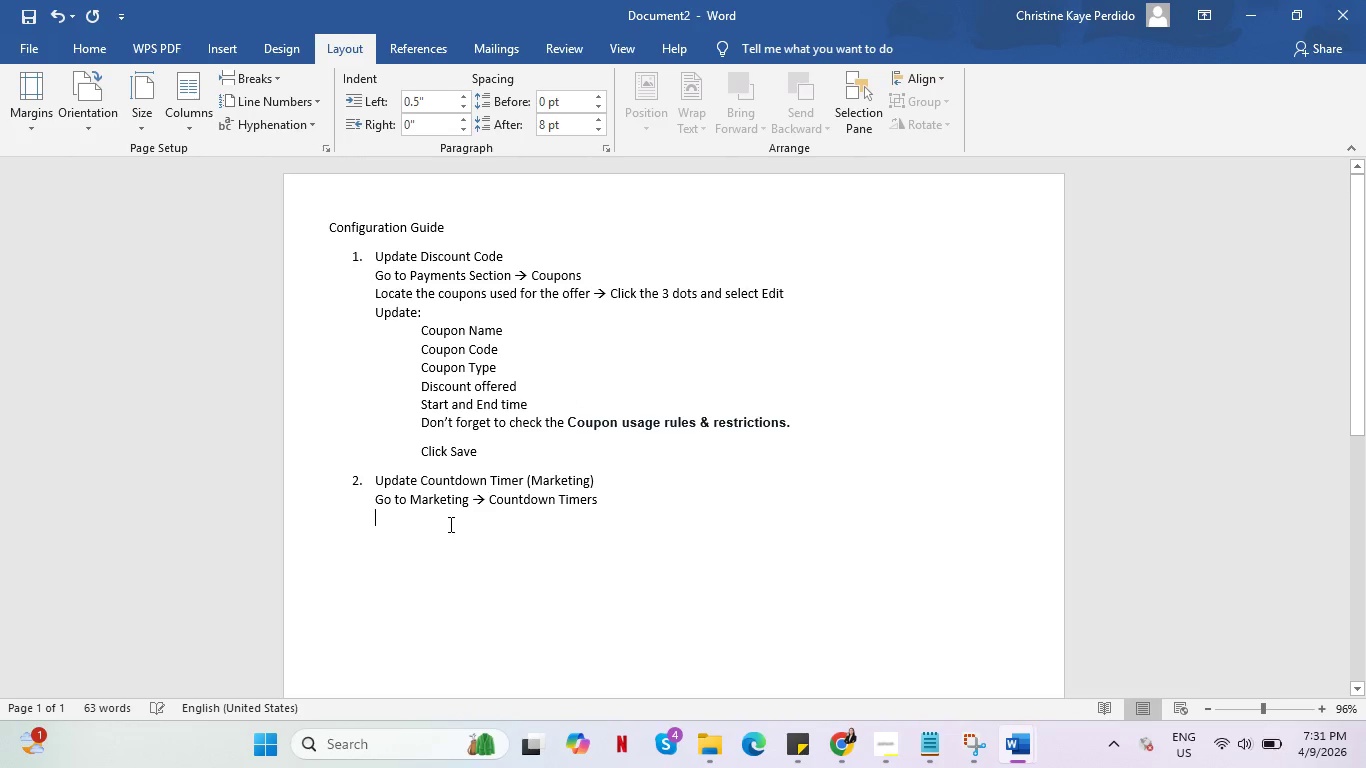 
key(Alt+AltLeft)
 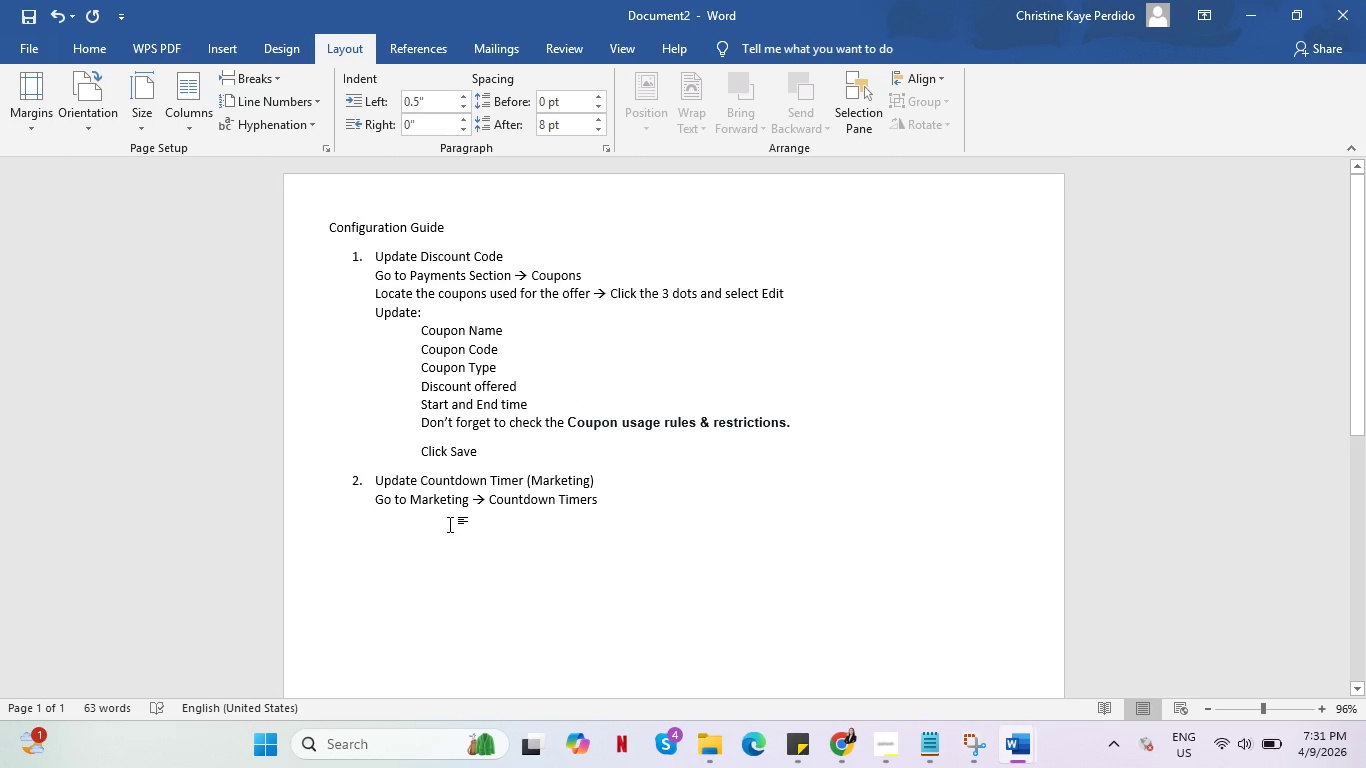 
key(Alt+Tab)
 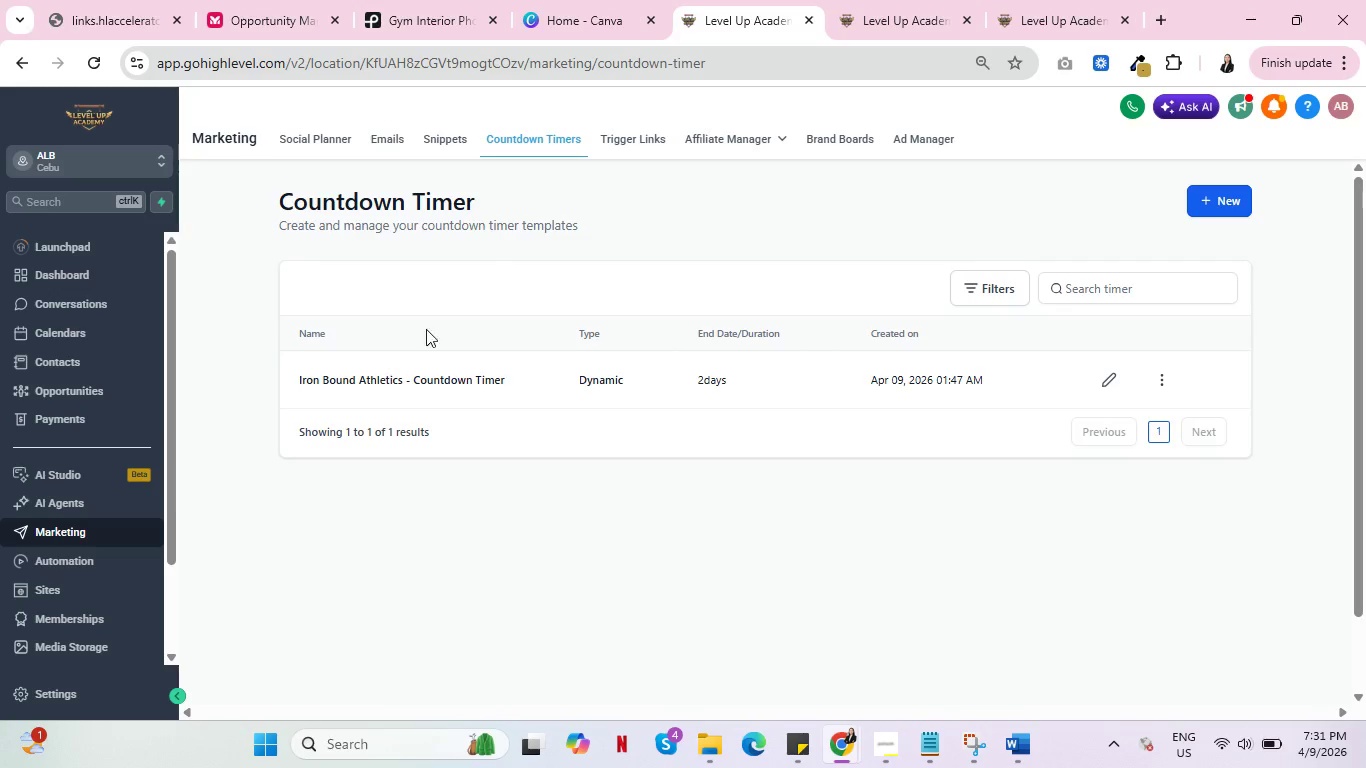 
key(Alt+AltLeft)
 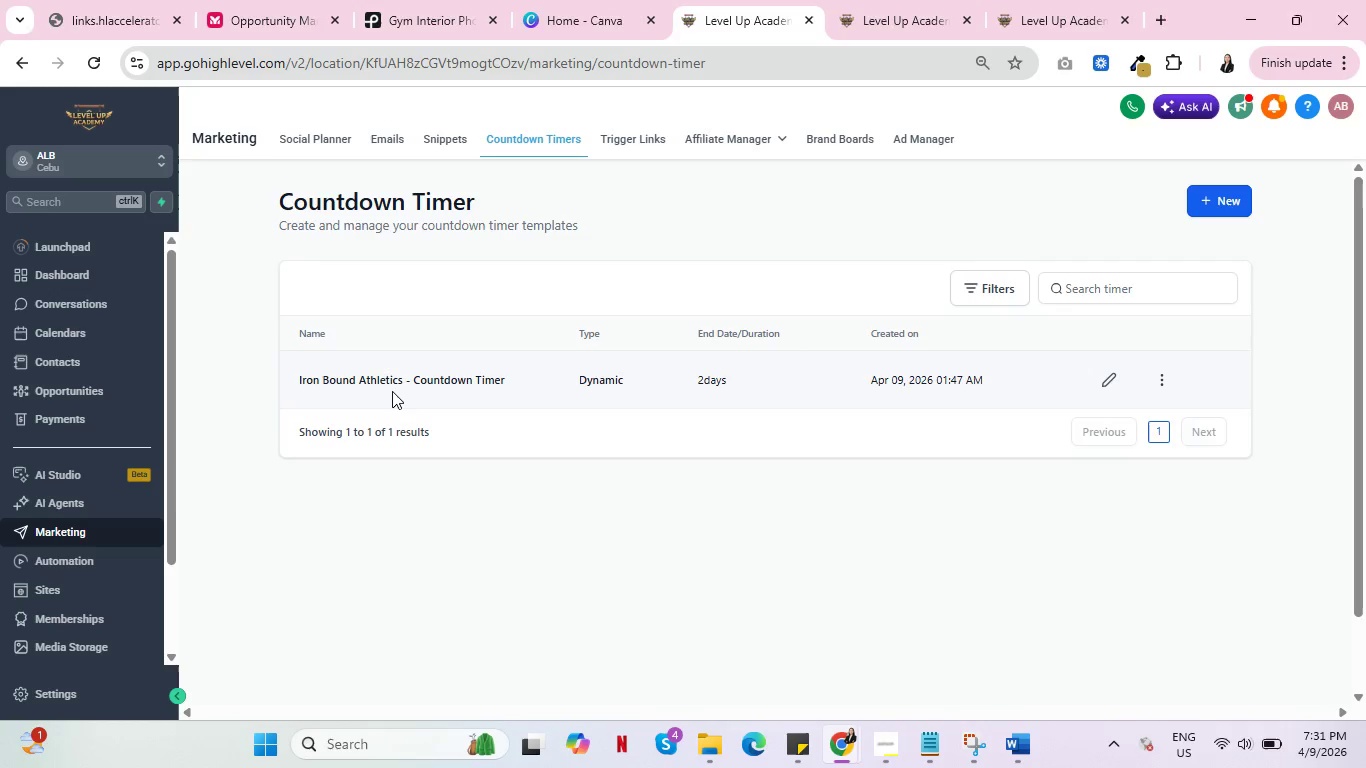 
key(Tab)
type(Select the Timer used in the email and )
 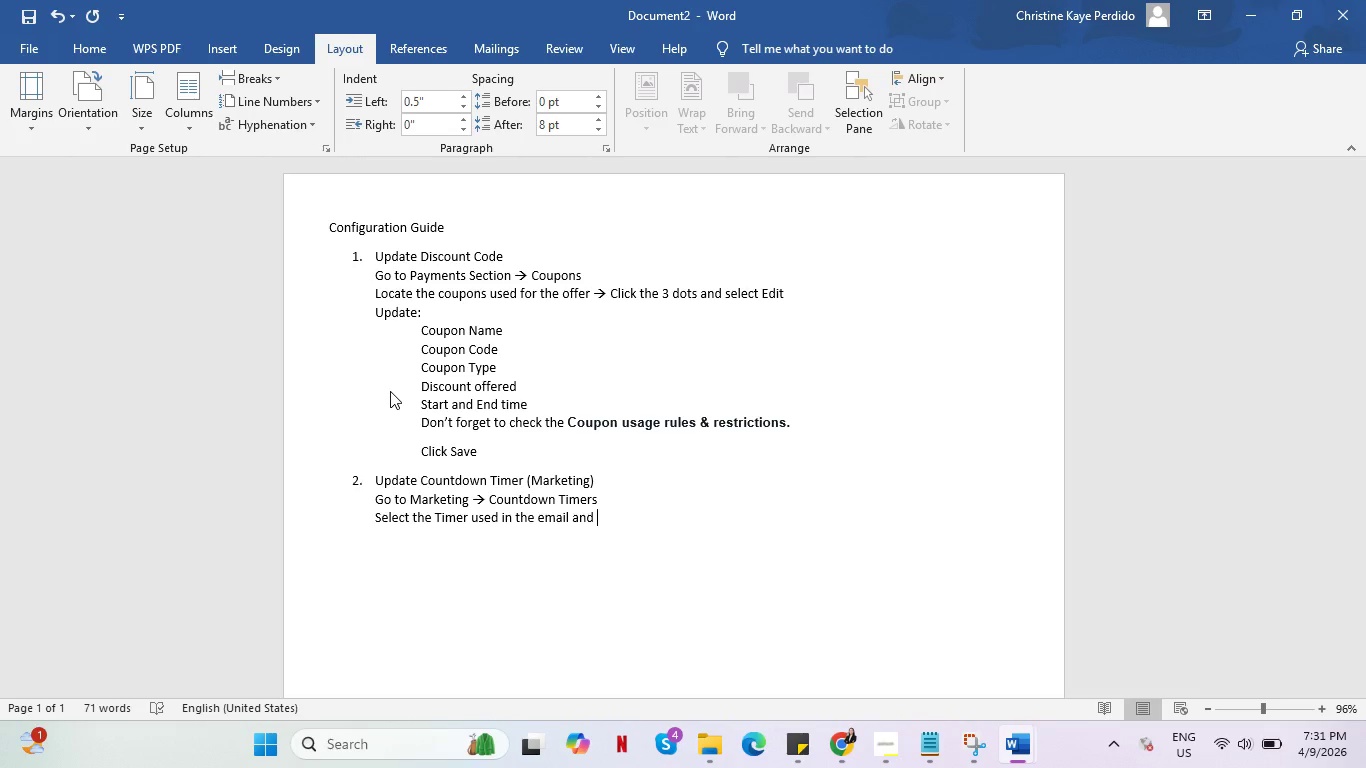 
type(funnel.)
 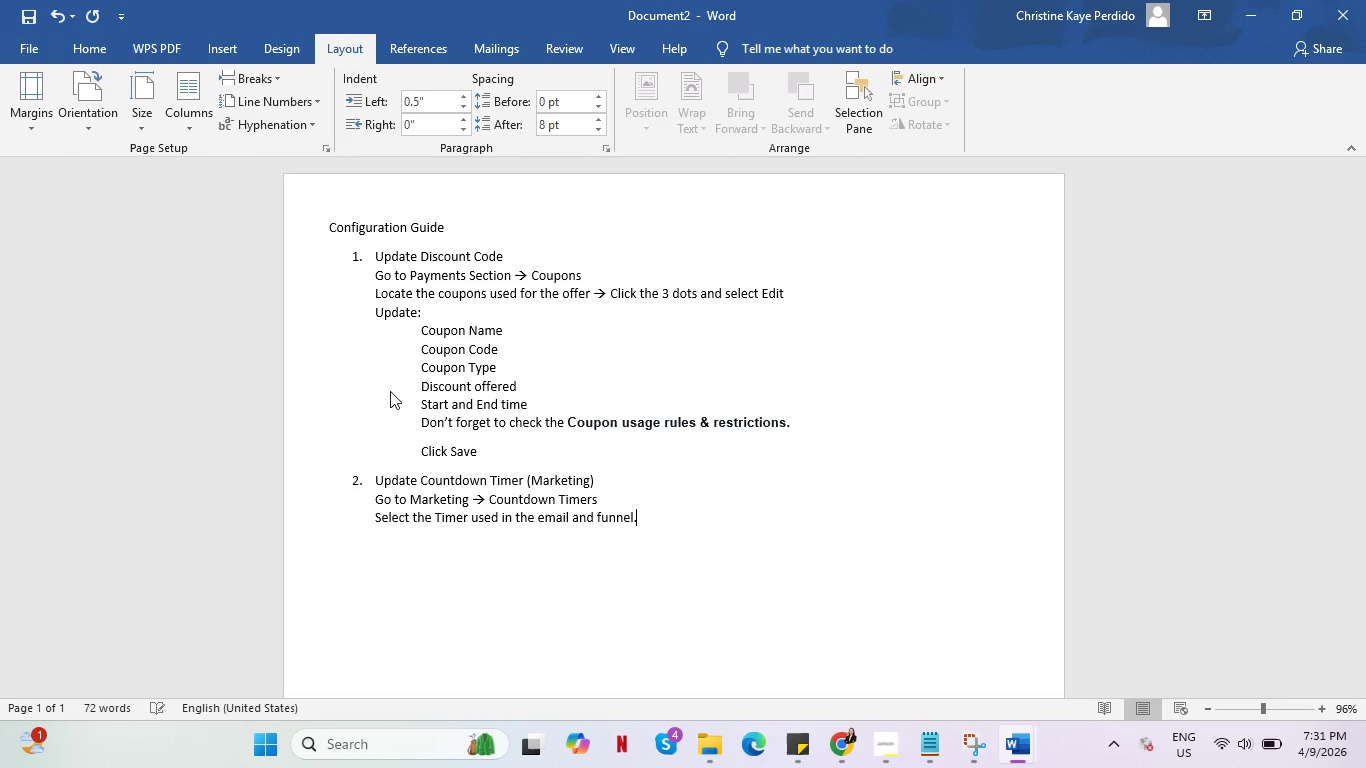 
key(Enter)
 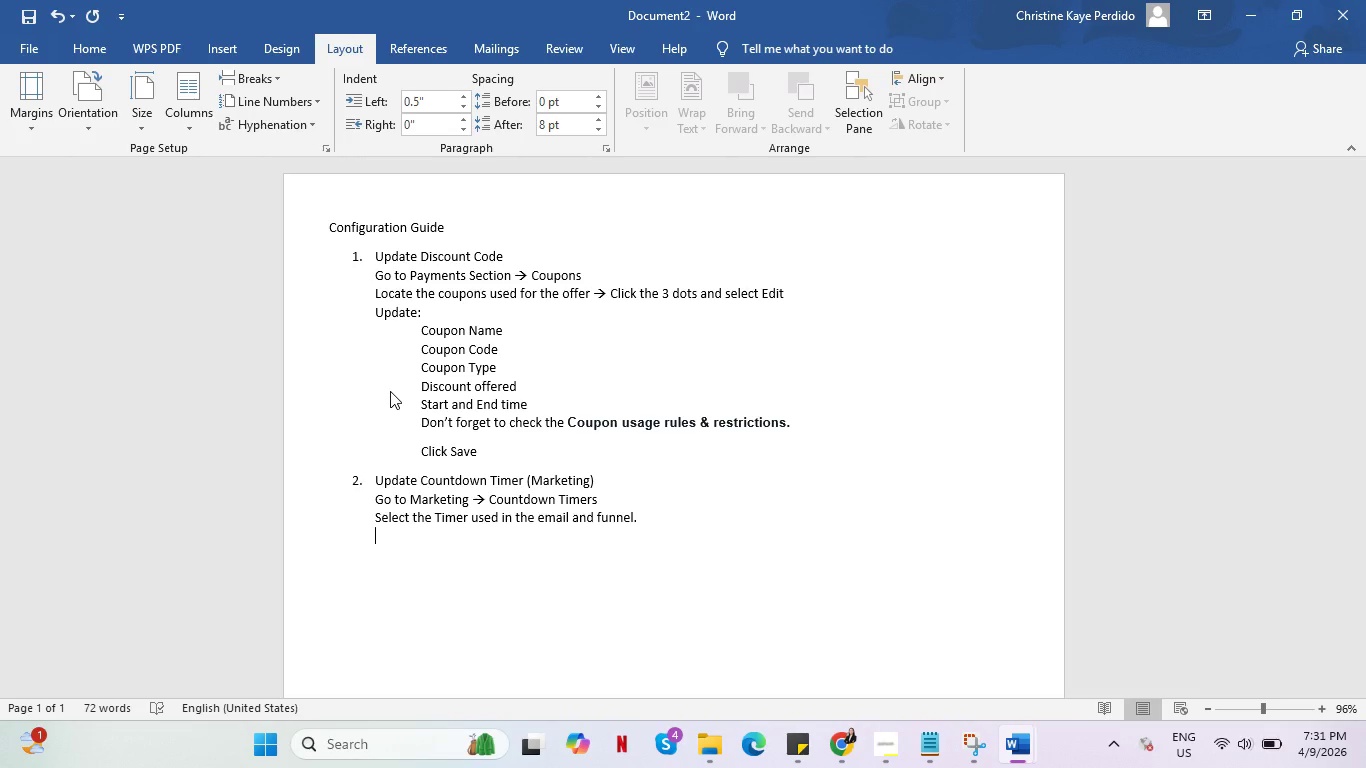 
type(Update )
key(Backspace)
key(Backspace)
key(Backspace)
key(Backspace)
type(ate)
 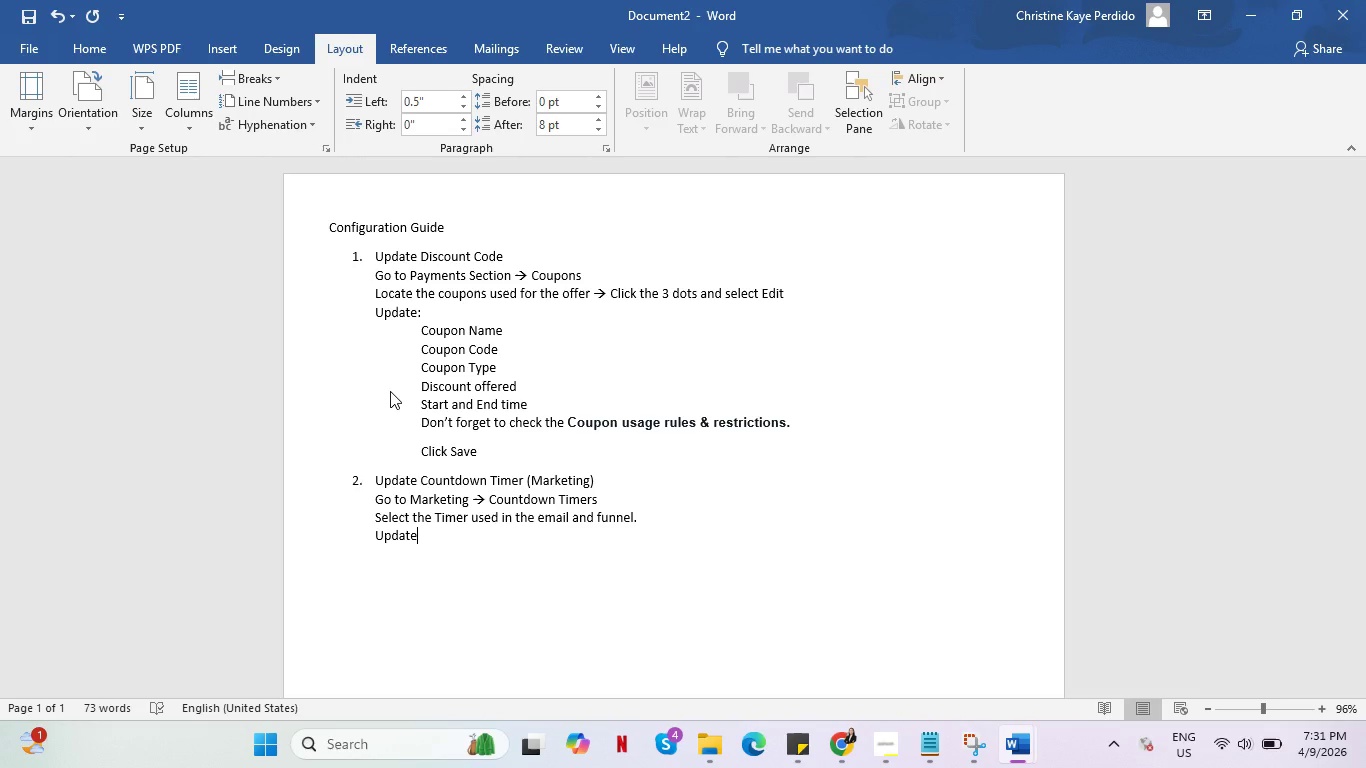 
key(Enter)
 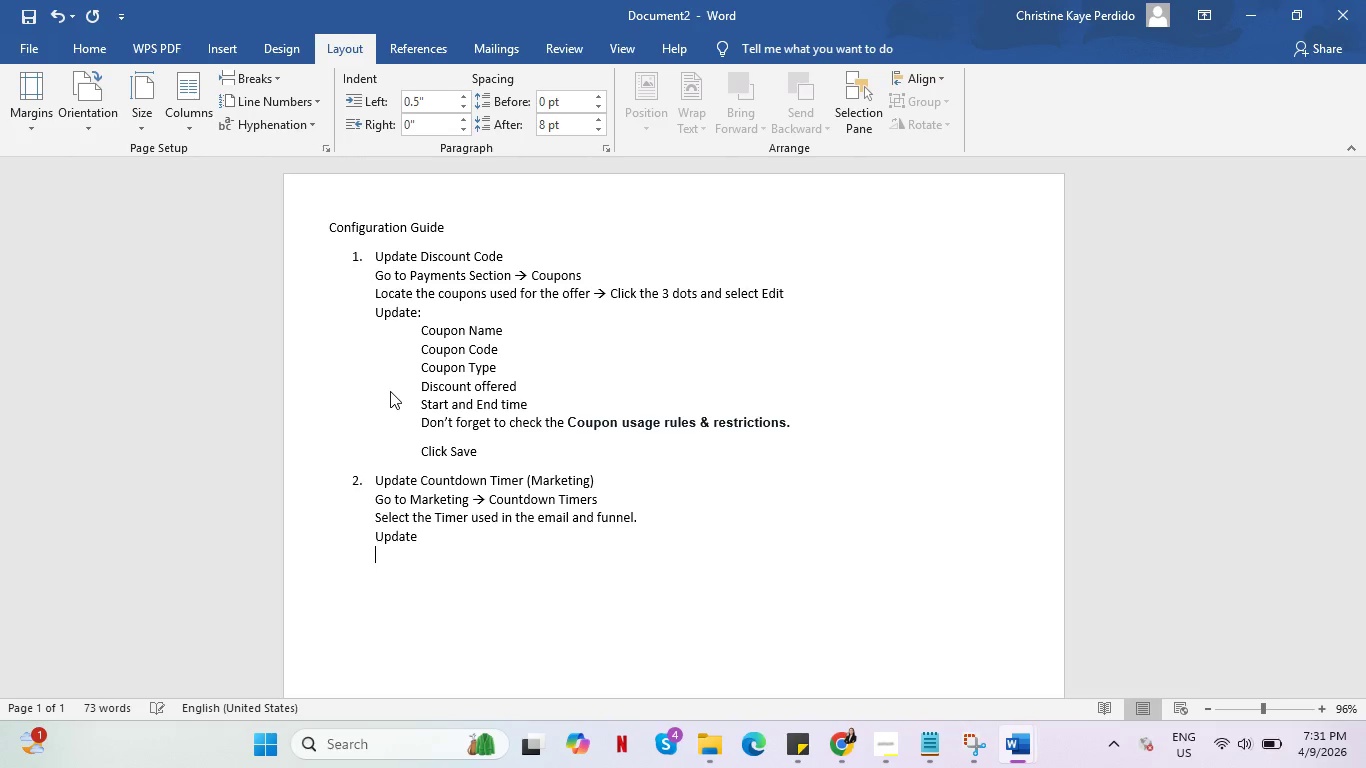 
key(Tab)
 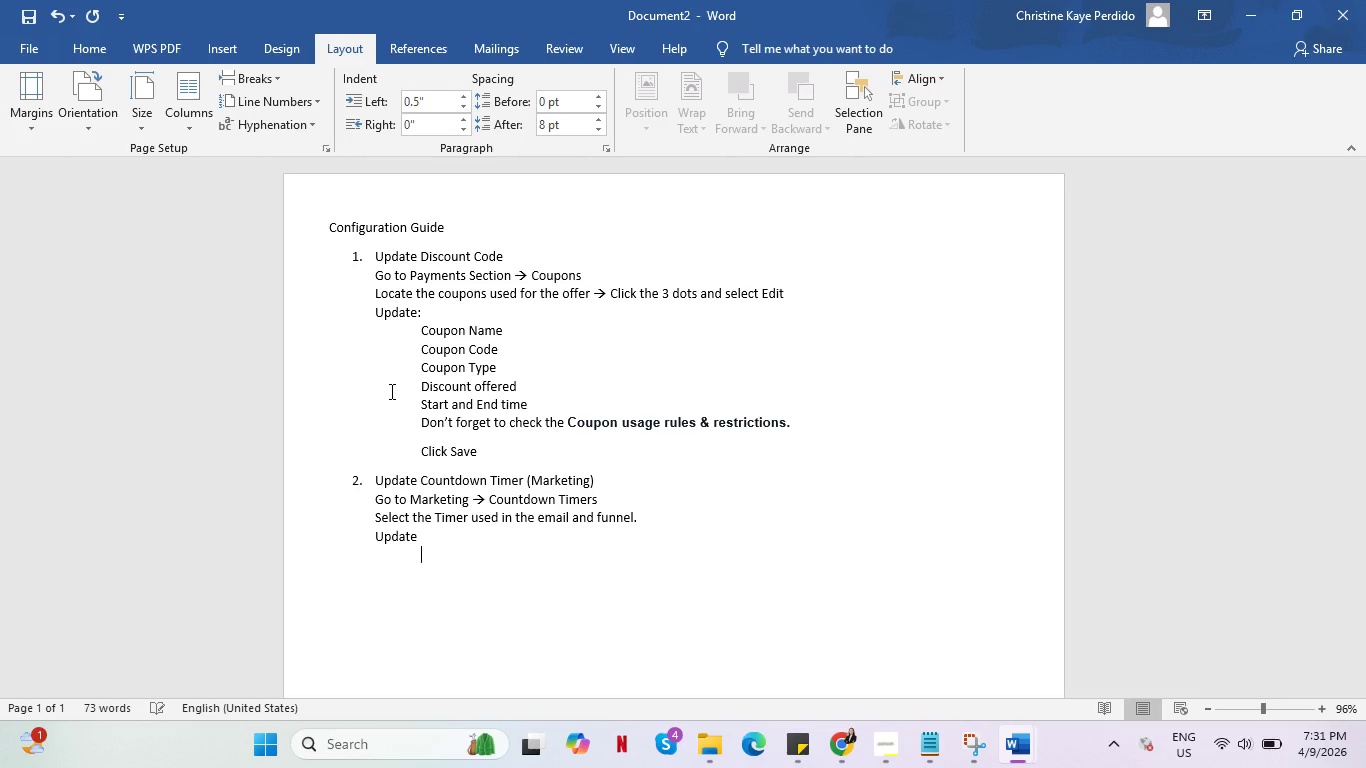 
key(Alt+AltLeft)
 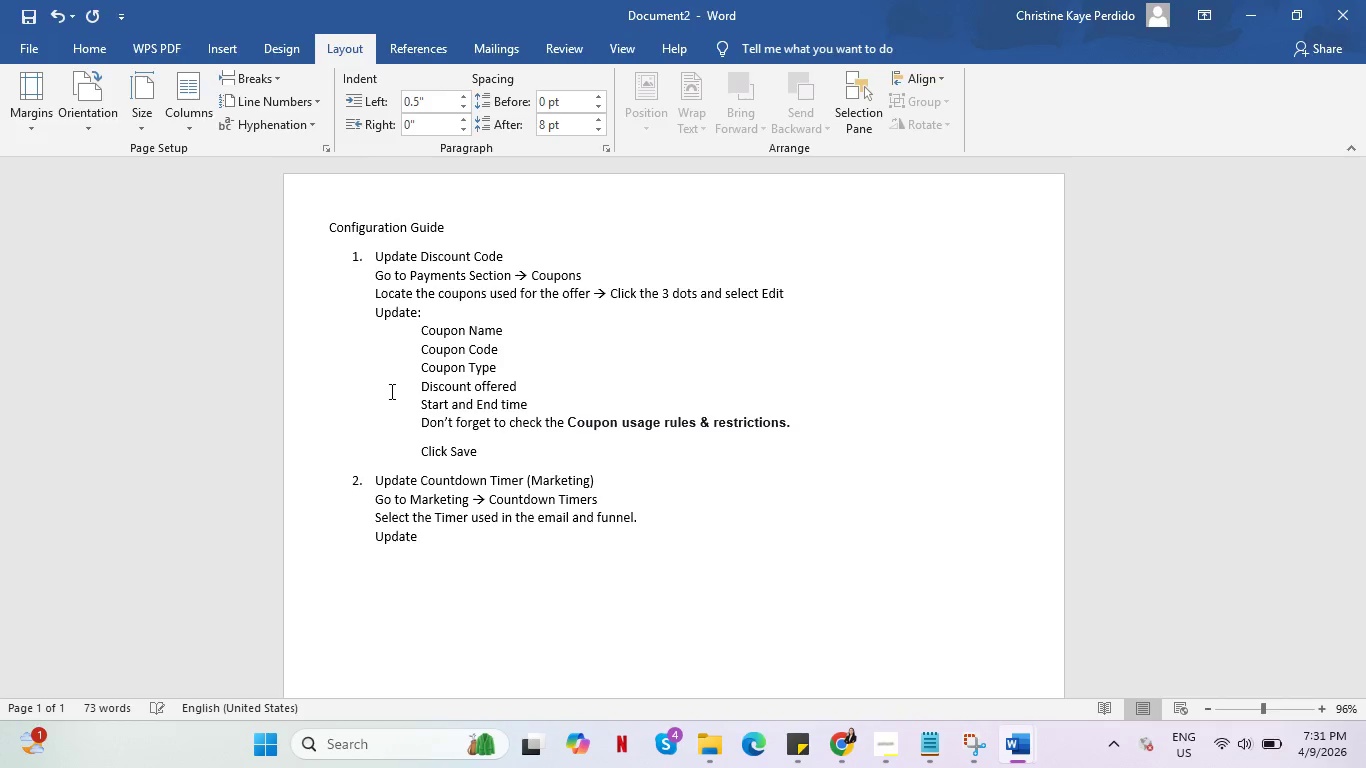 
key(Alt+Tab)
 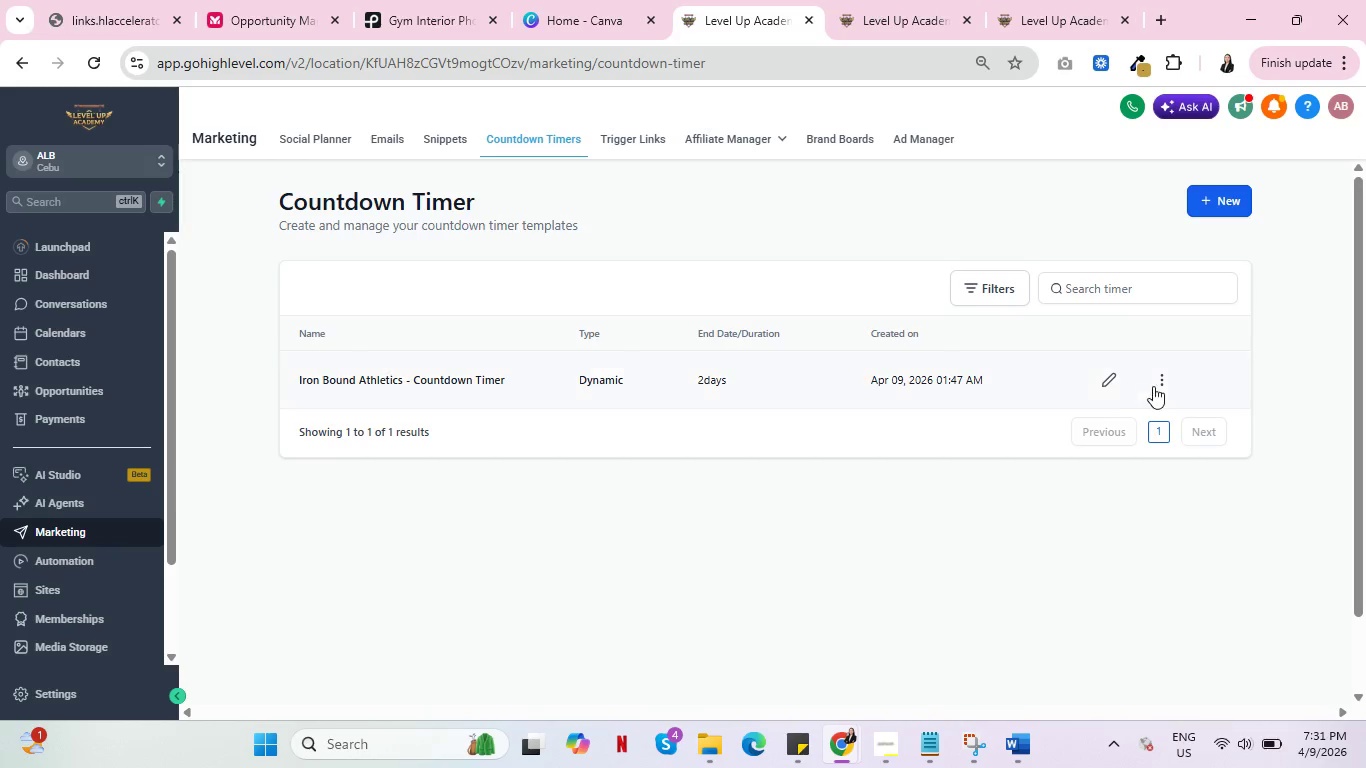 
left_click([1158, 380])
 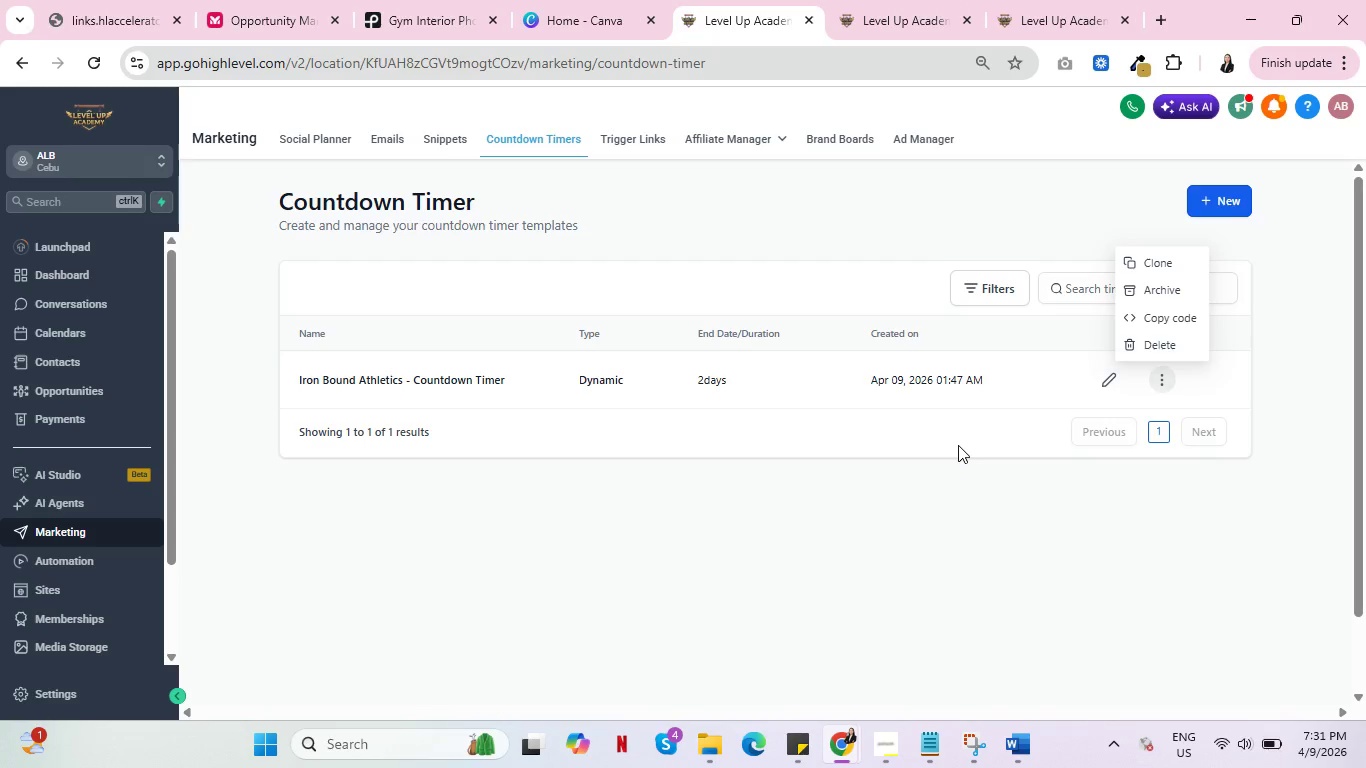 
wait(6.09)
 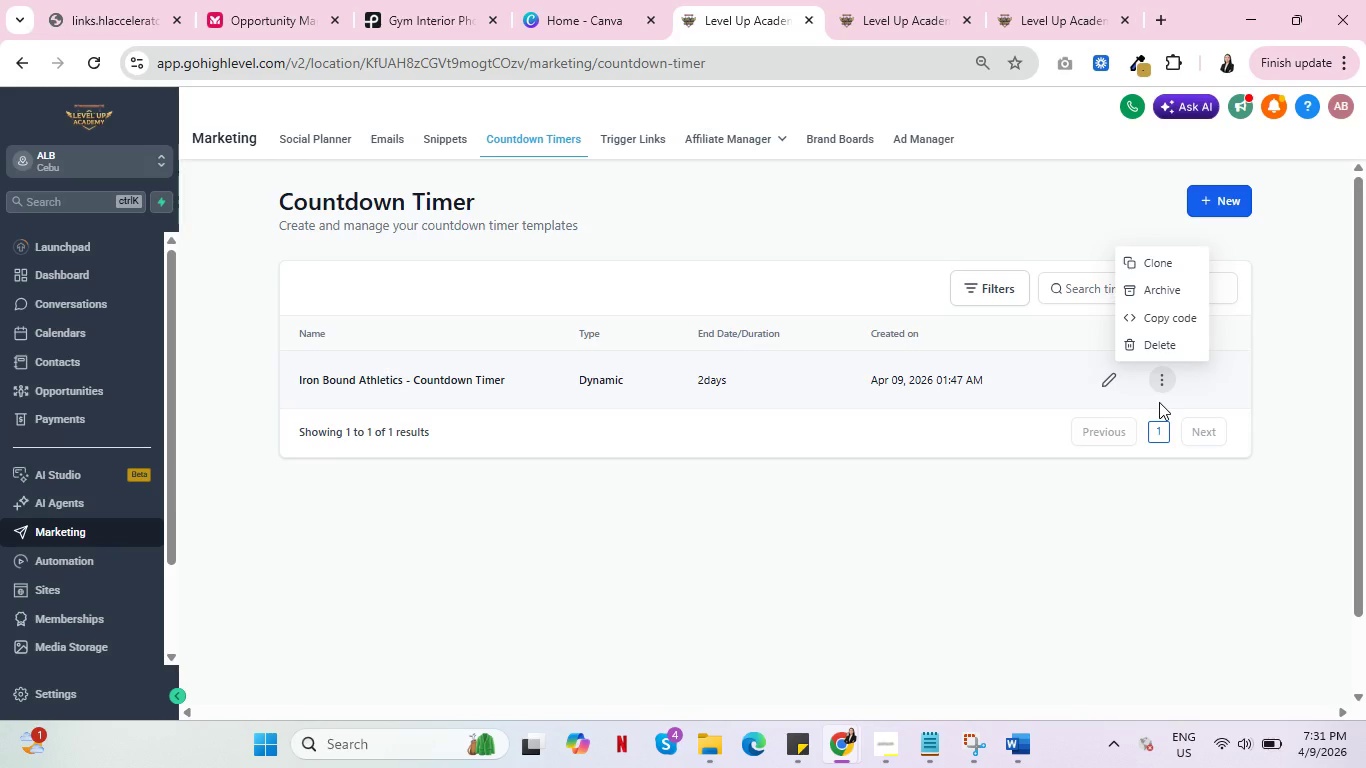 
key(Alt+AltLeft)
 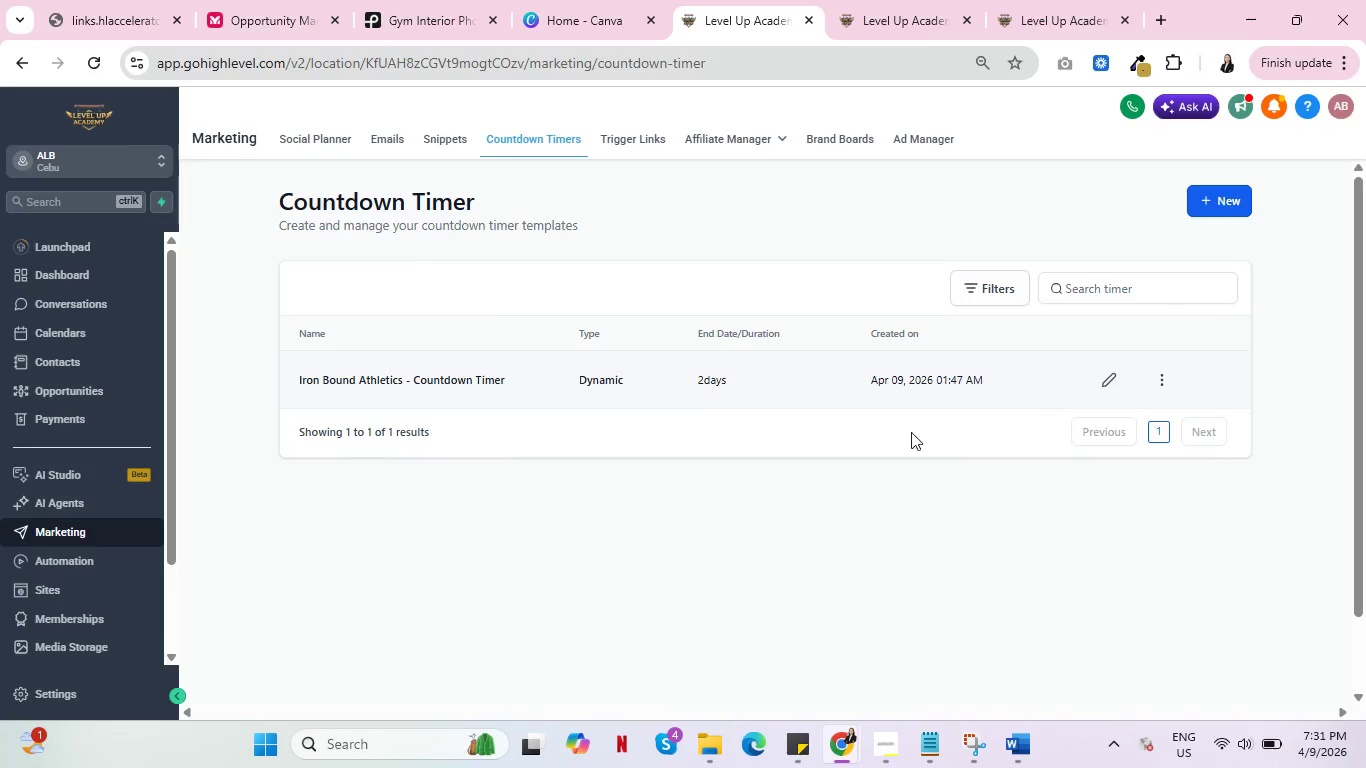 
key(Alt+Tab)
 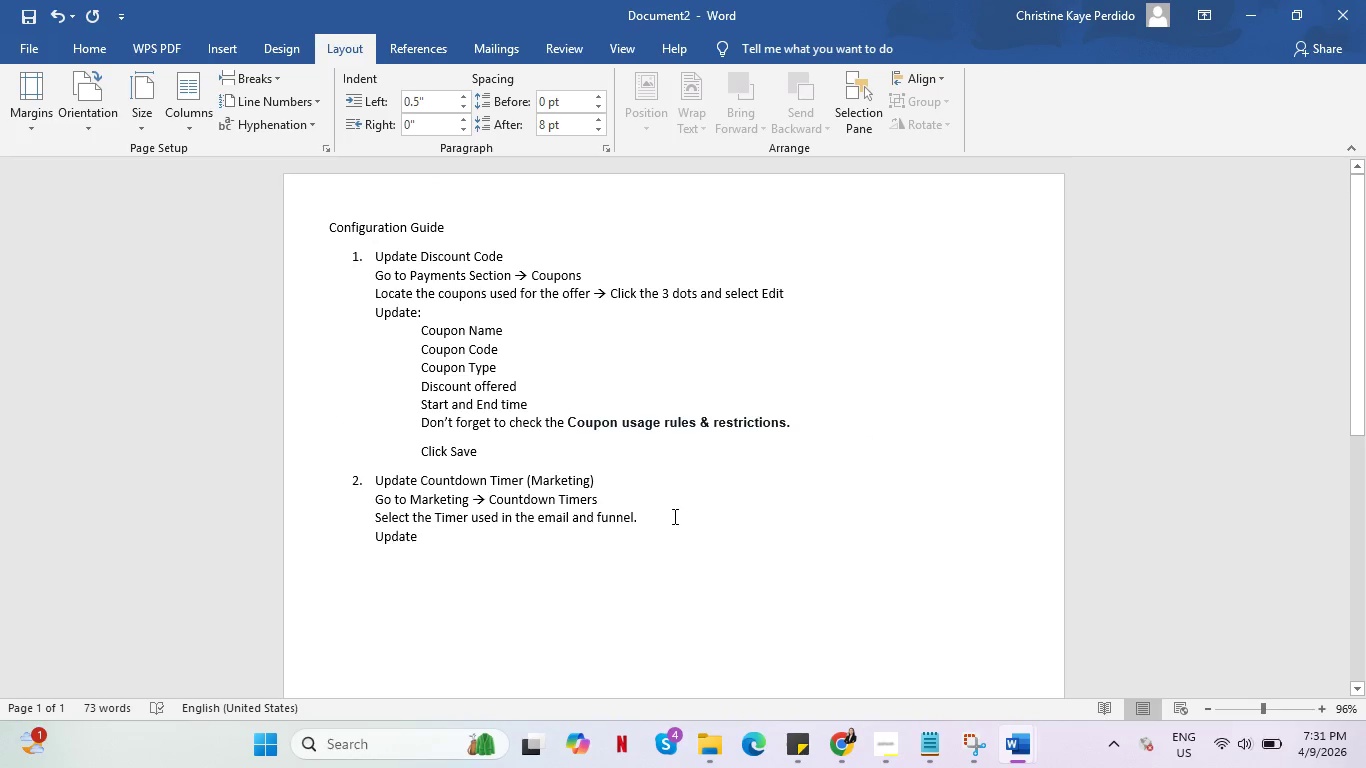 
left_click([675, 517])
 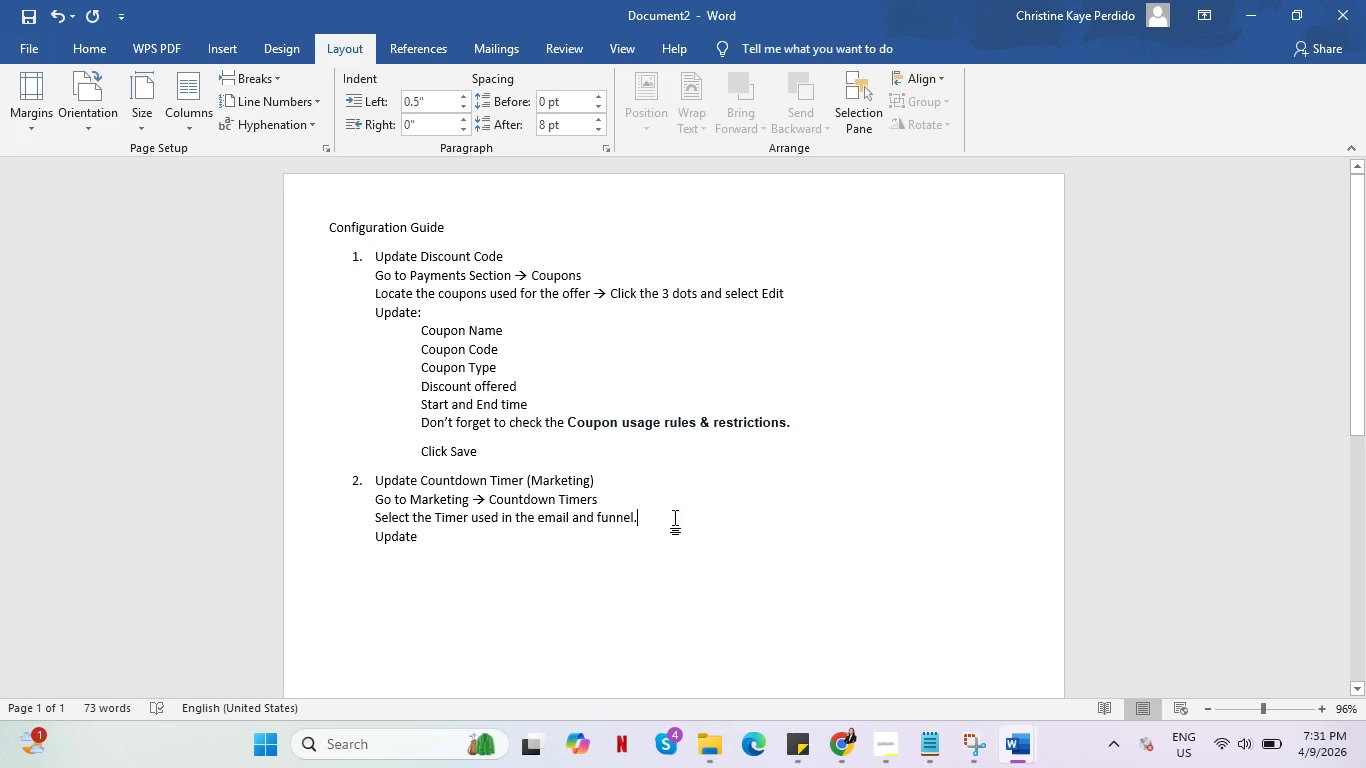 
key(Enter)
 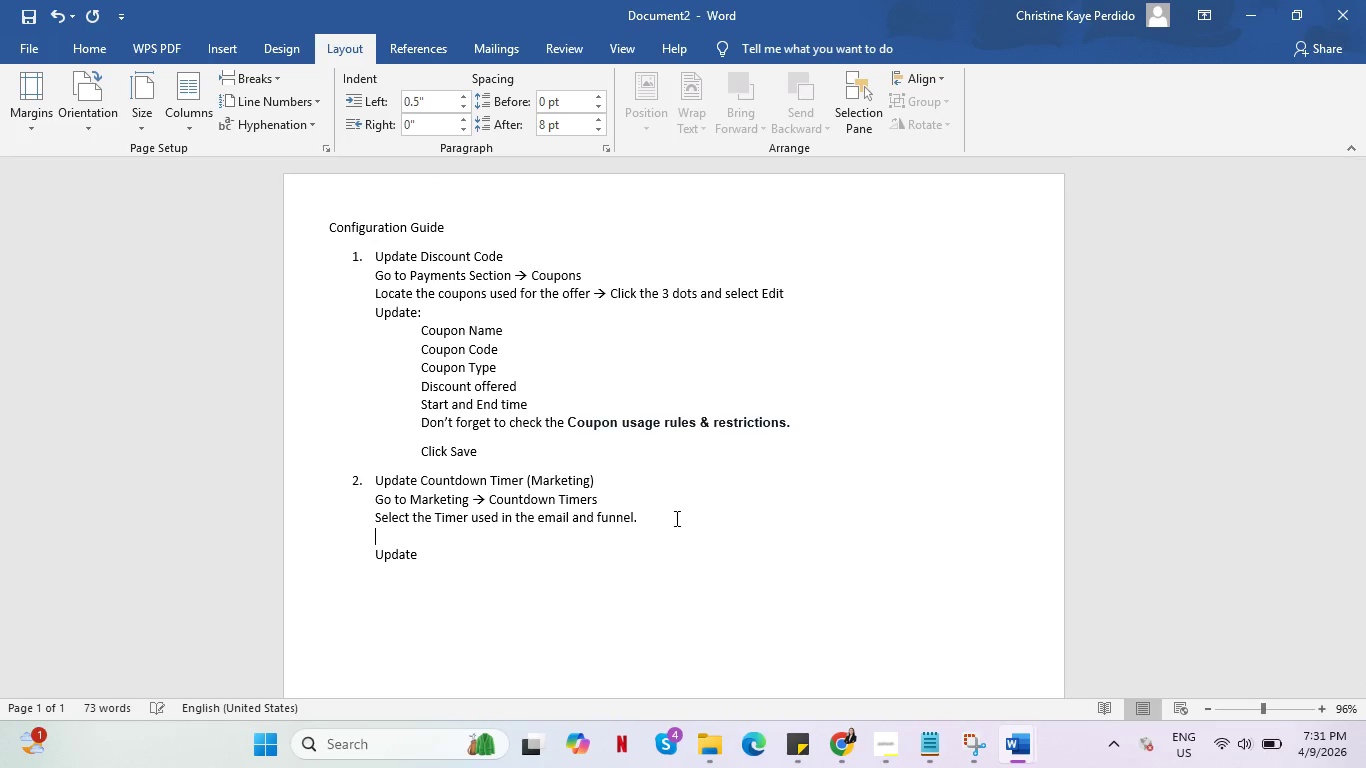 
type(Click the pencil icon to edit it)
 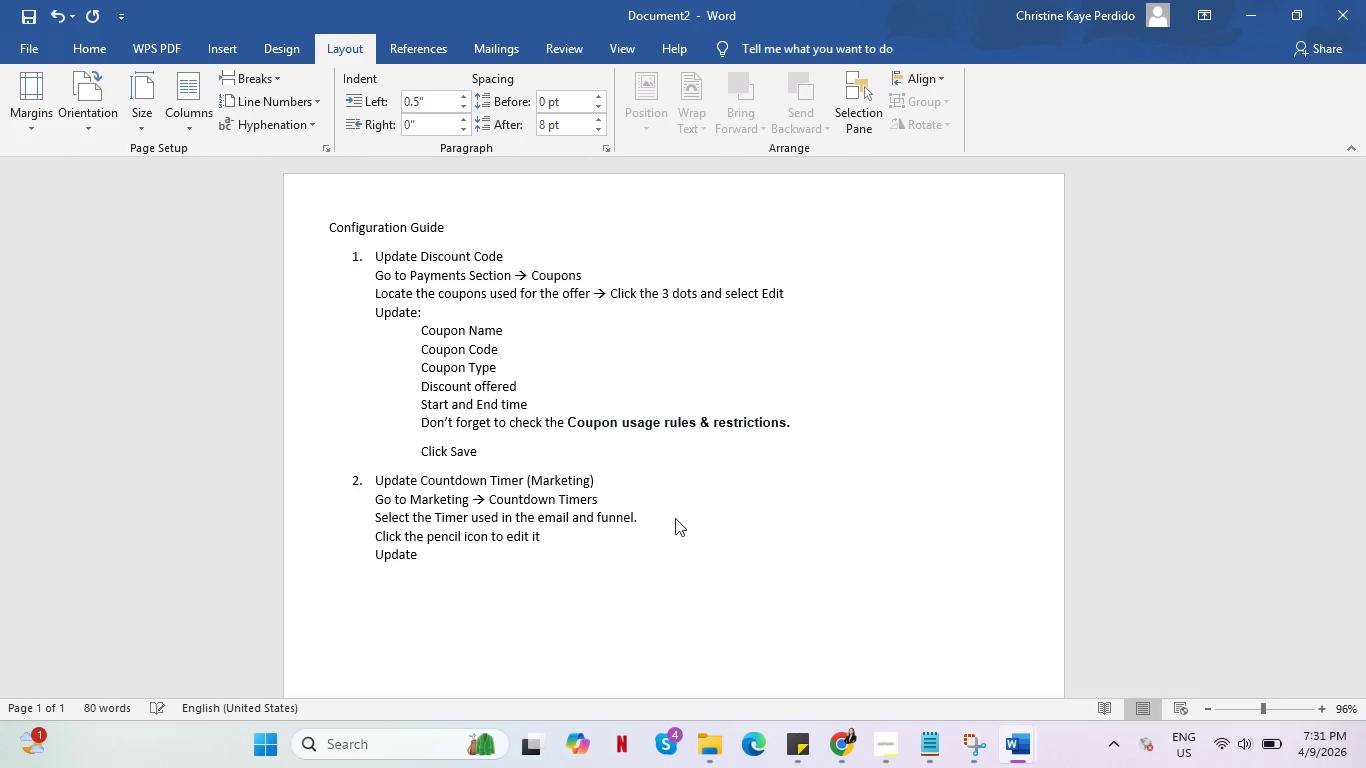 
key(Alt+AltLeft)
 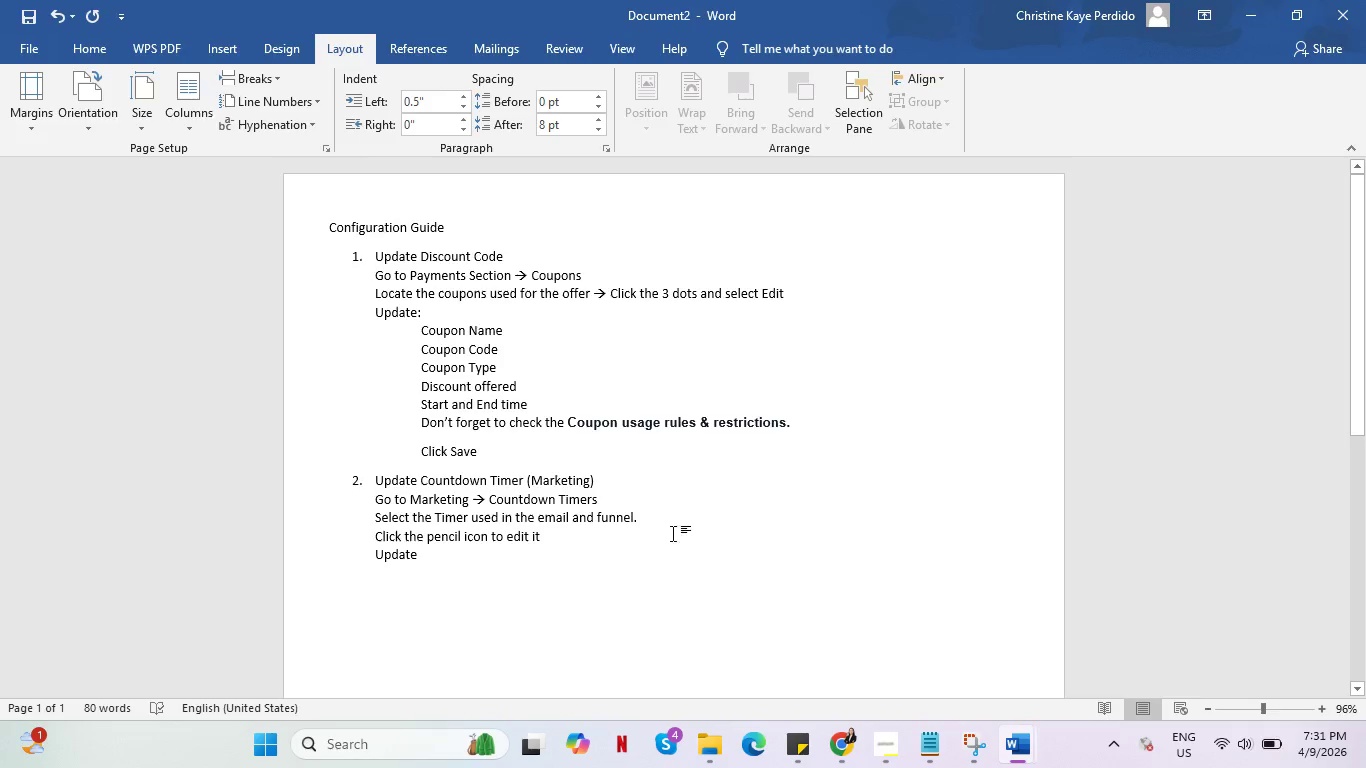 
key(Alt+Tab)
 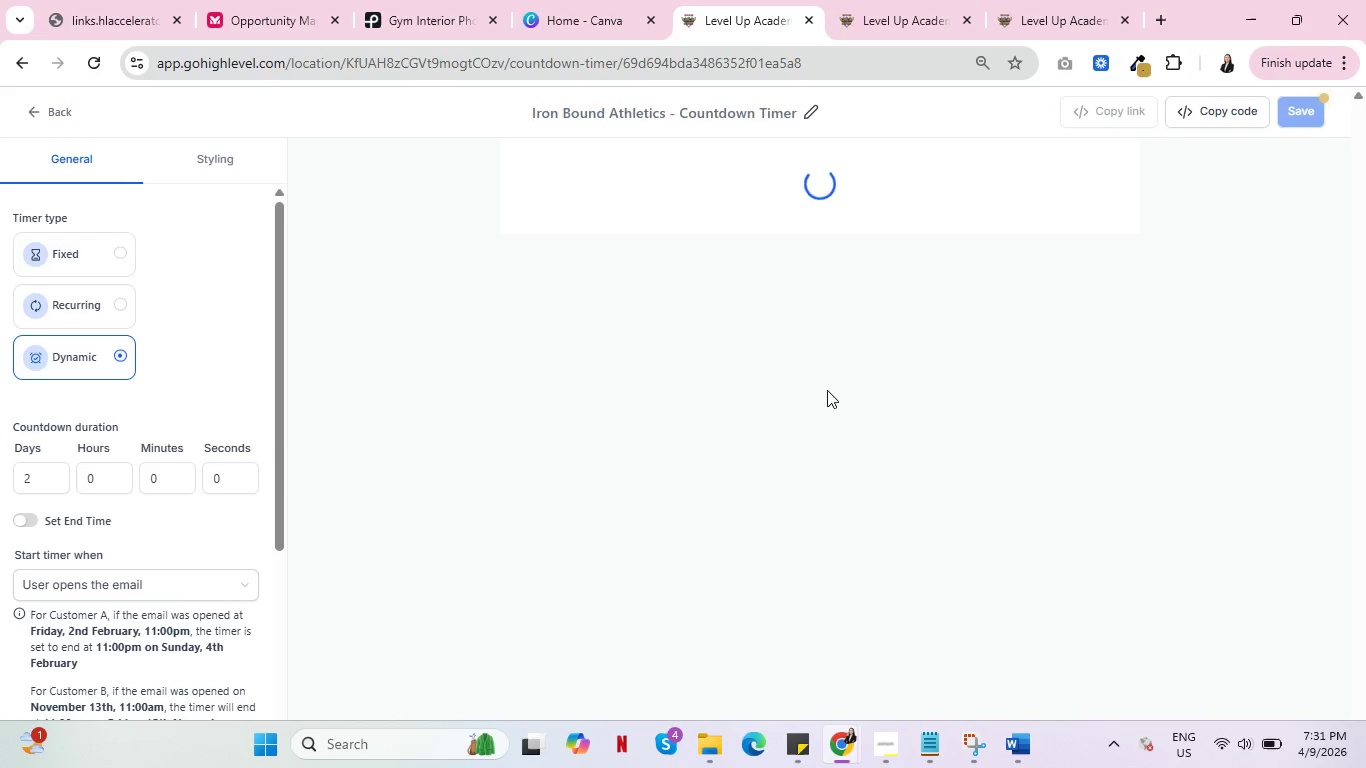 
key(Alt+AltLeft)
 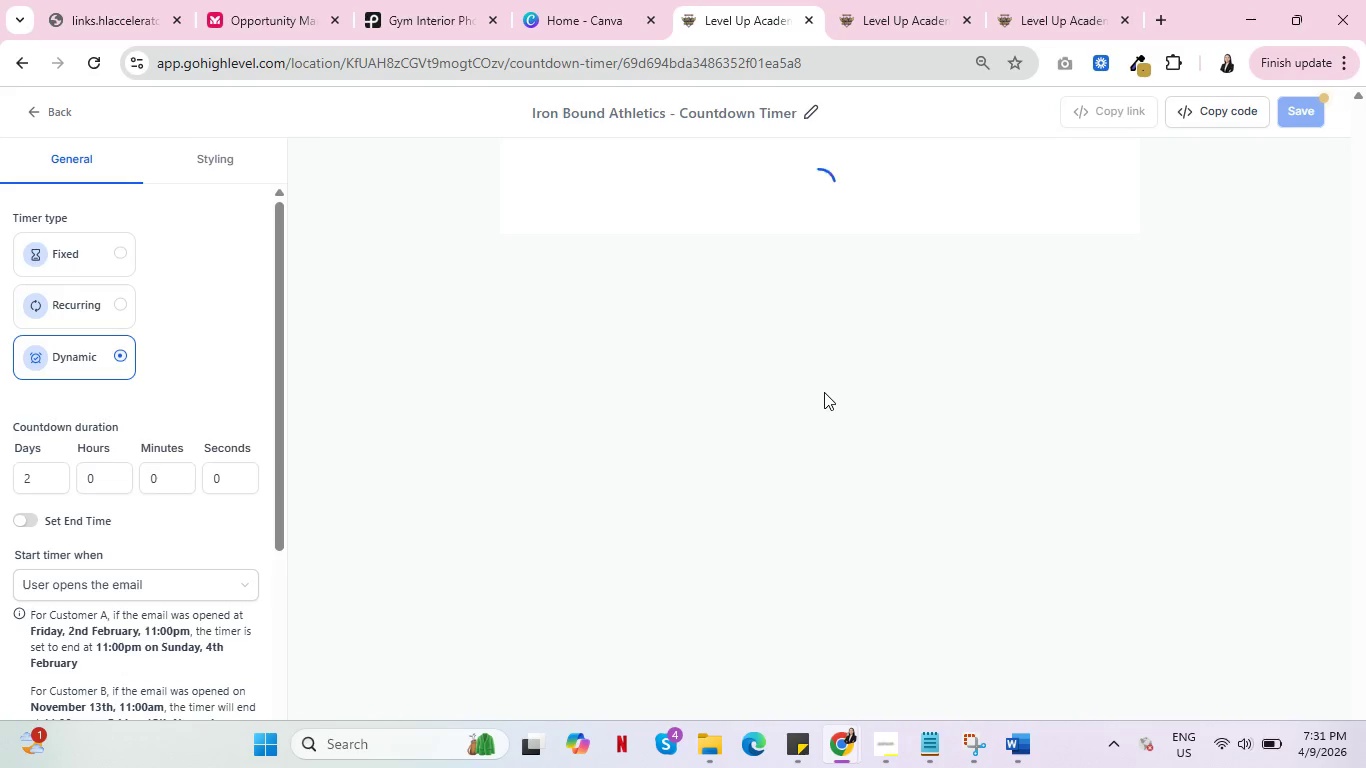 
key(Alt+Tab)
 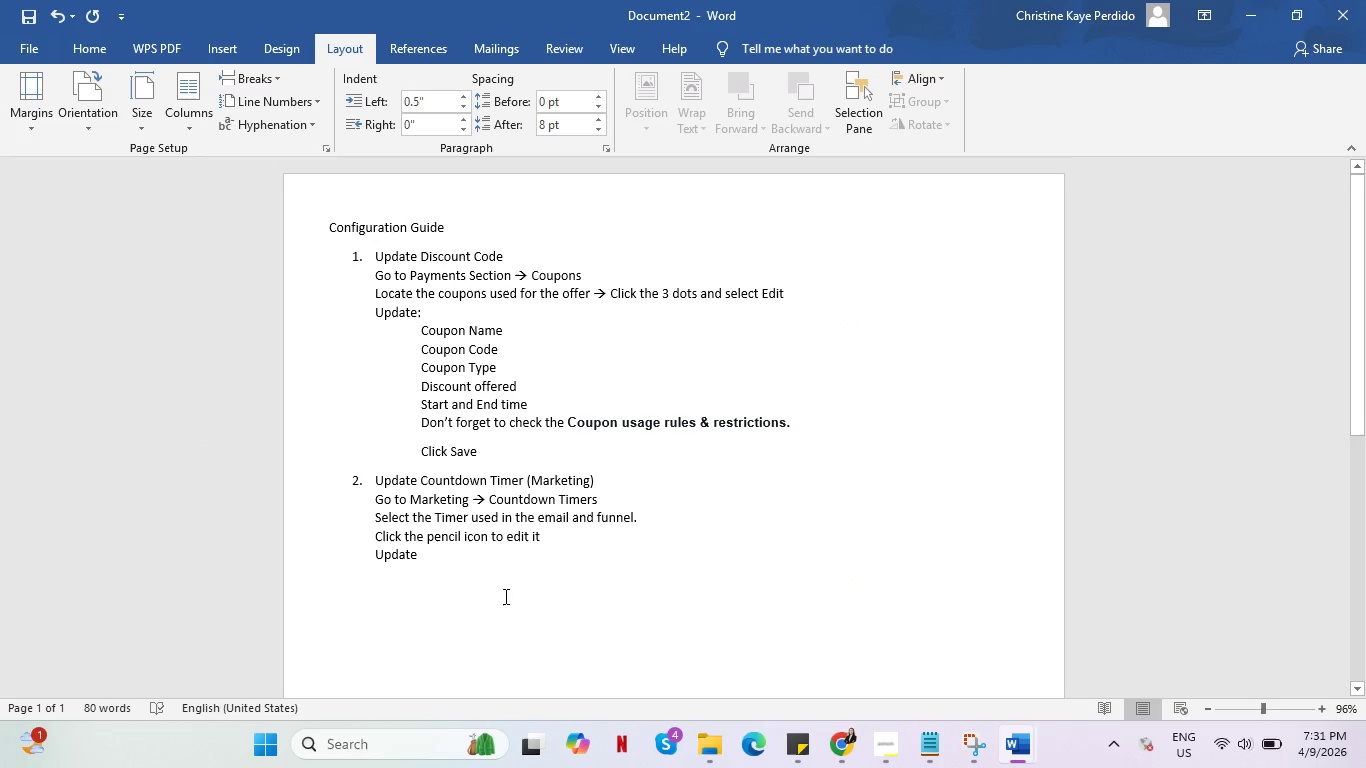 
left_click([500, 561])
 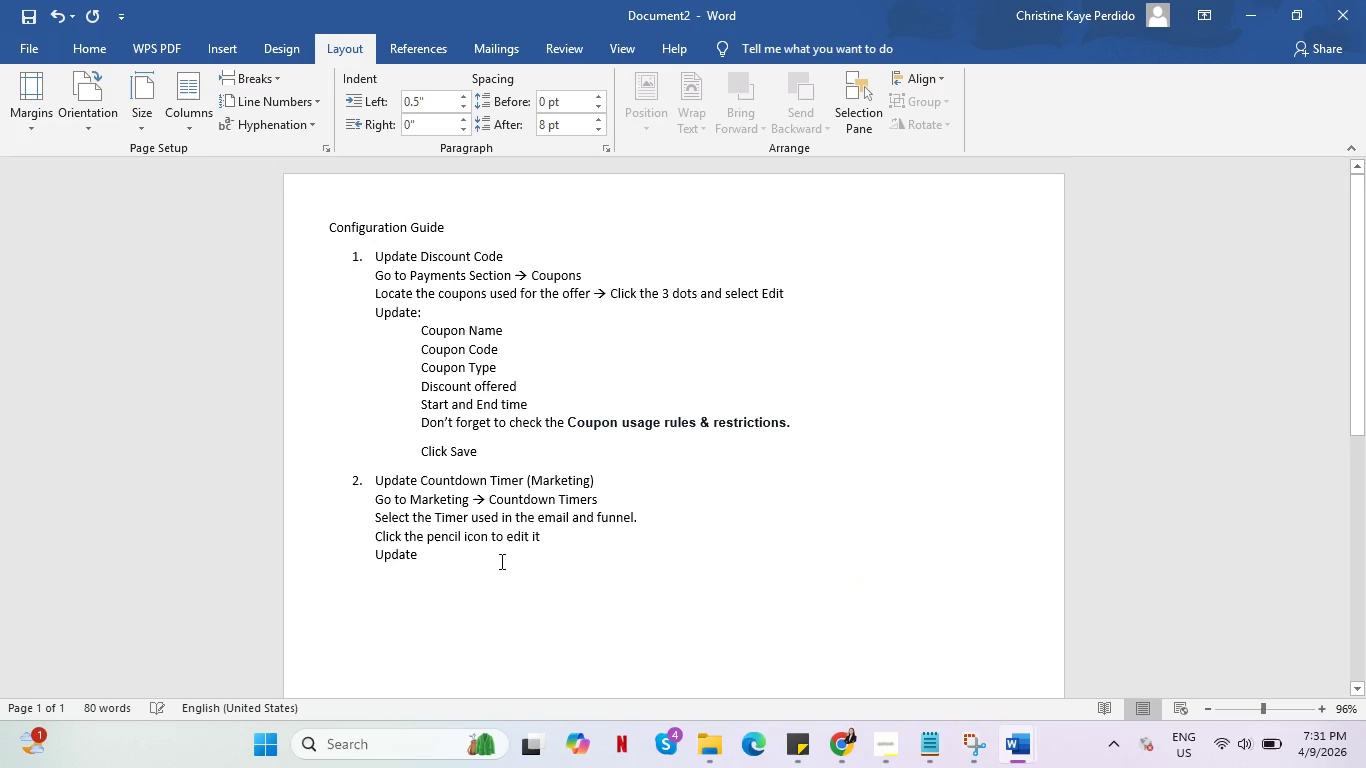 
key(Enter)
 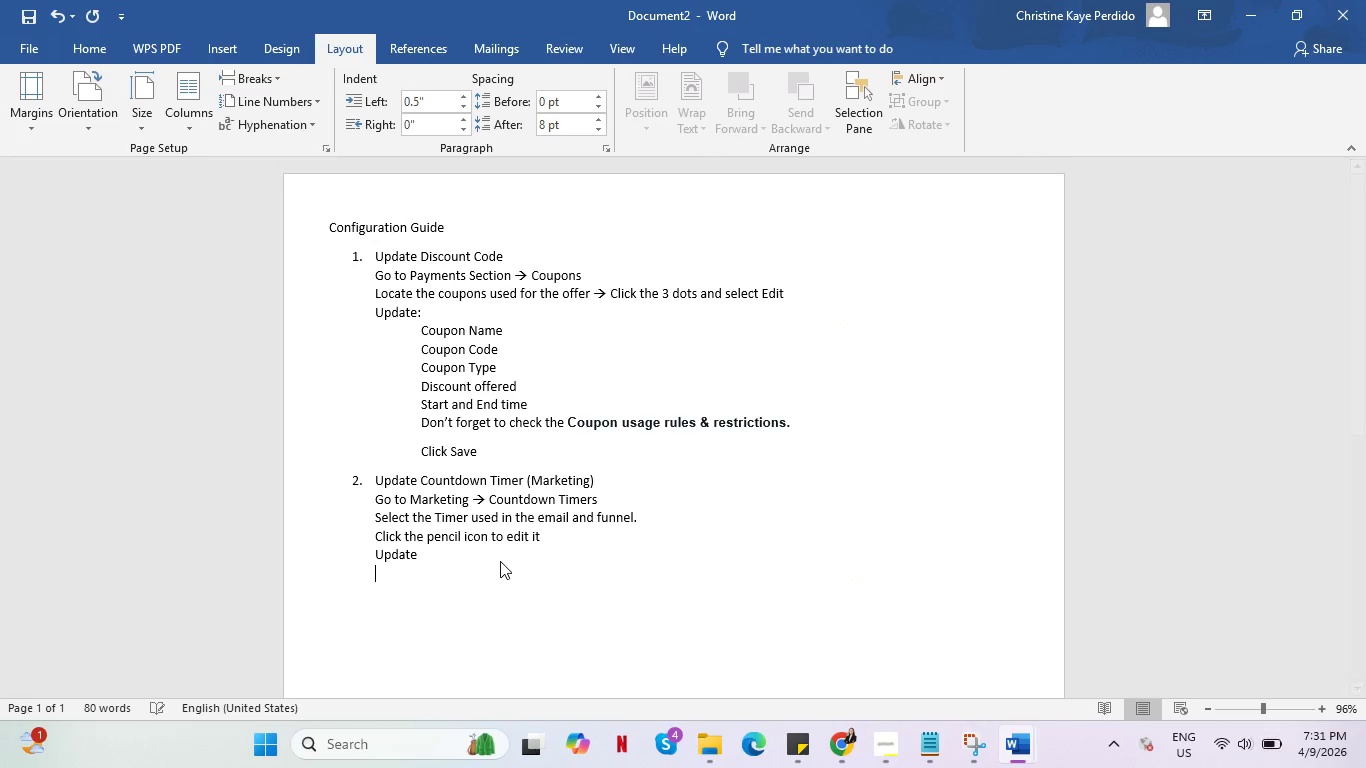 
key(Tab)
type(Tier)
key(Backspace)
key(Backspace)
type(mer Type)
 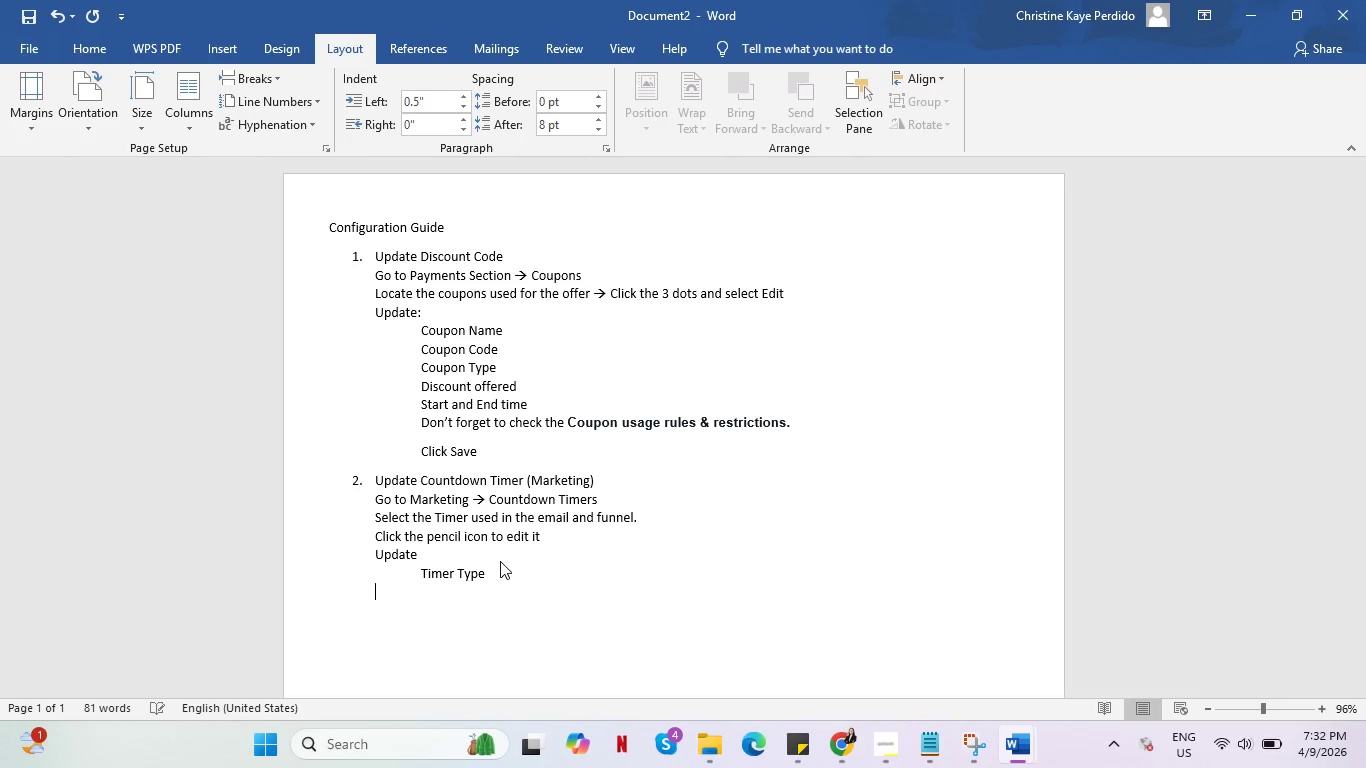 
 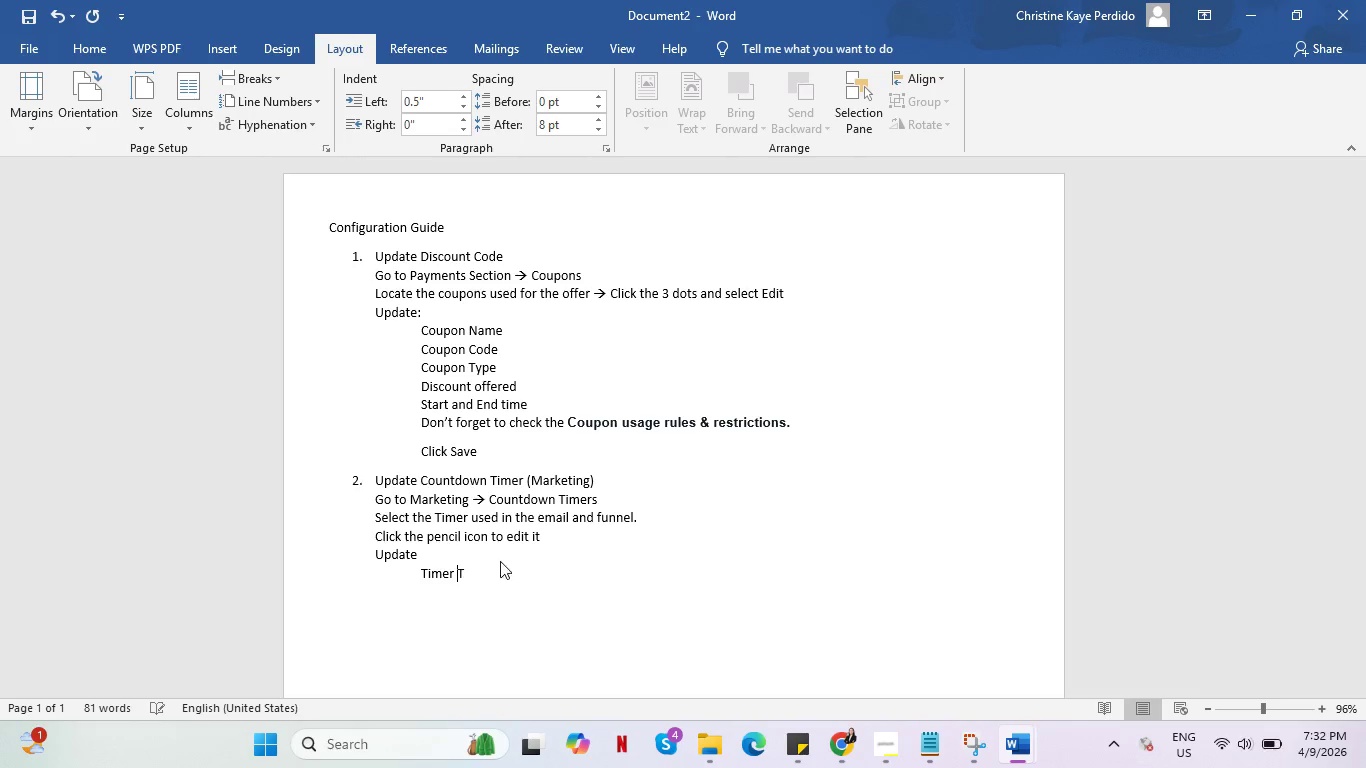 
key(Enter)
 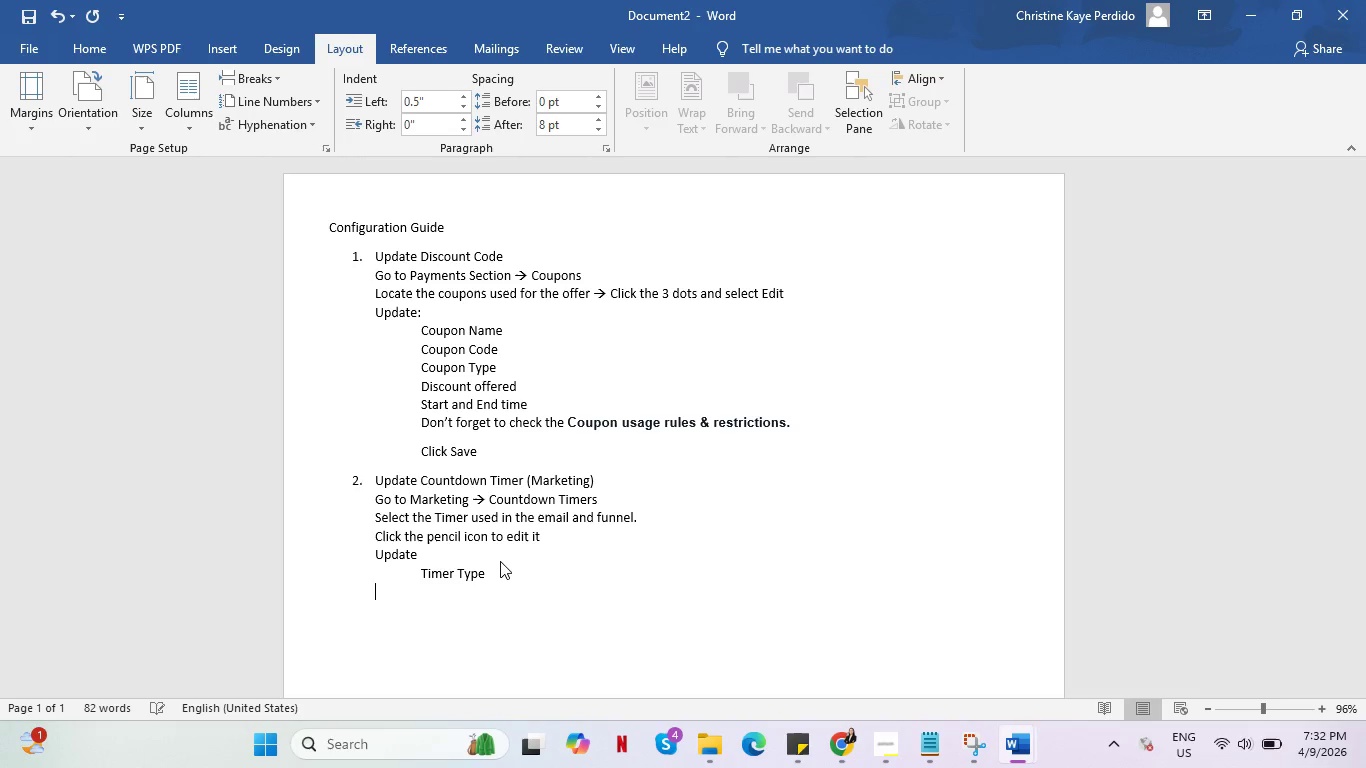 
key(Tab)
 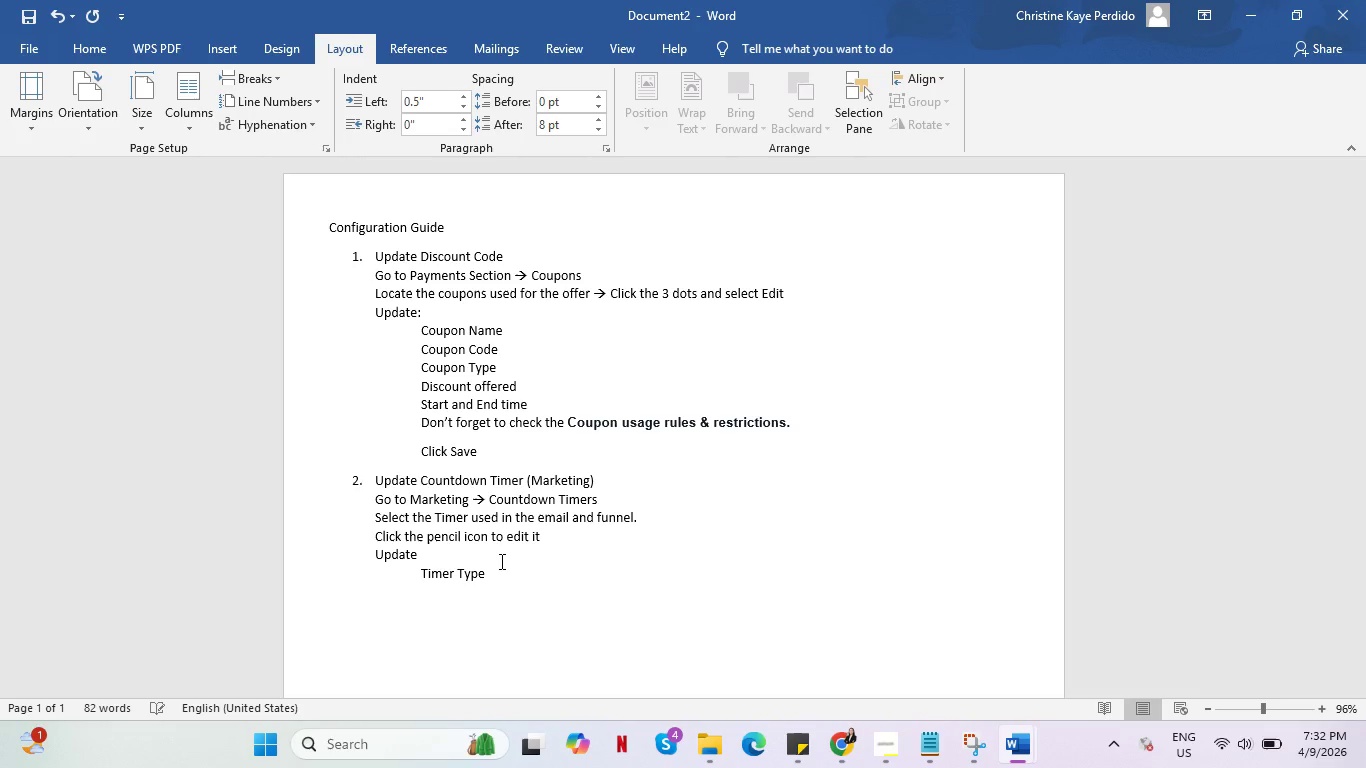 
key(Alt+AltLeft)
 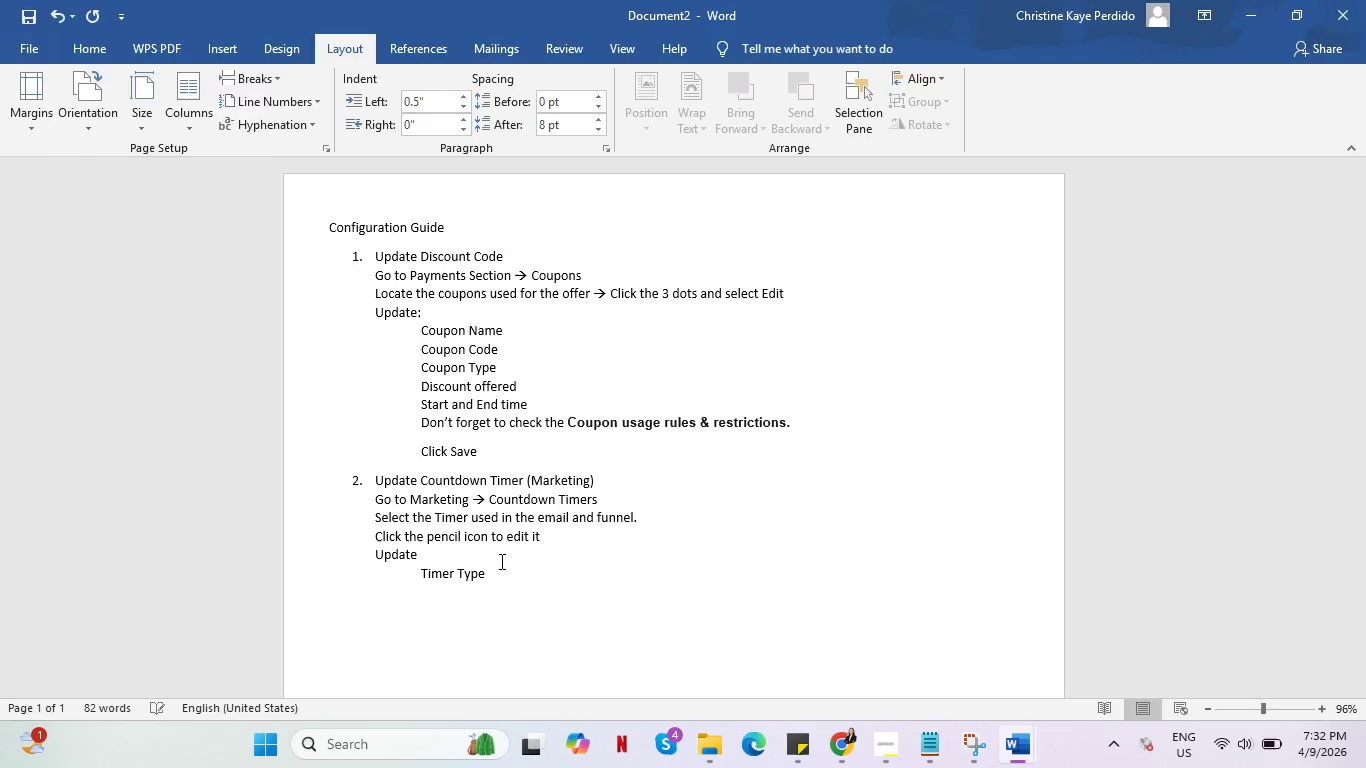 
key(Alt+Tab)
 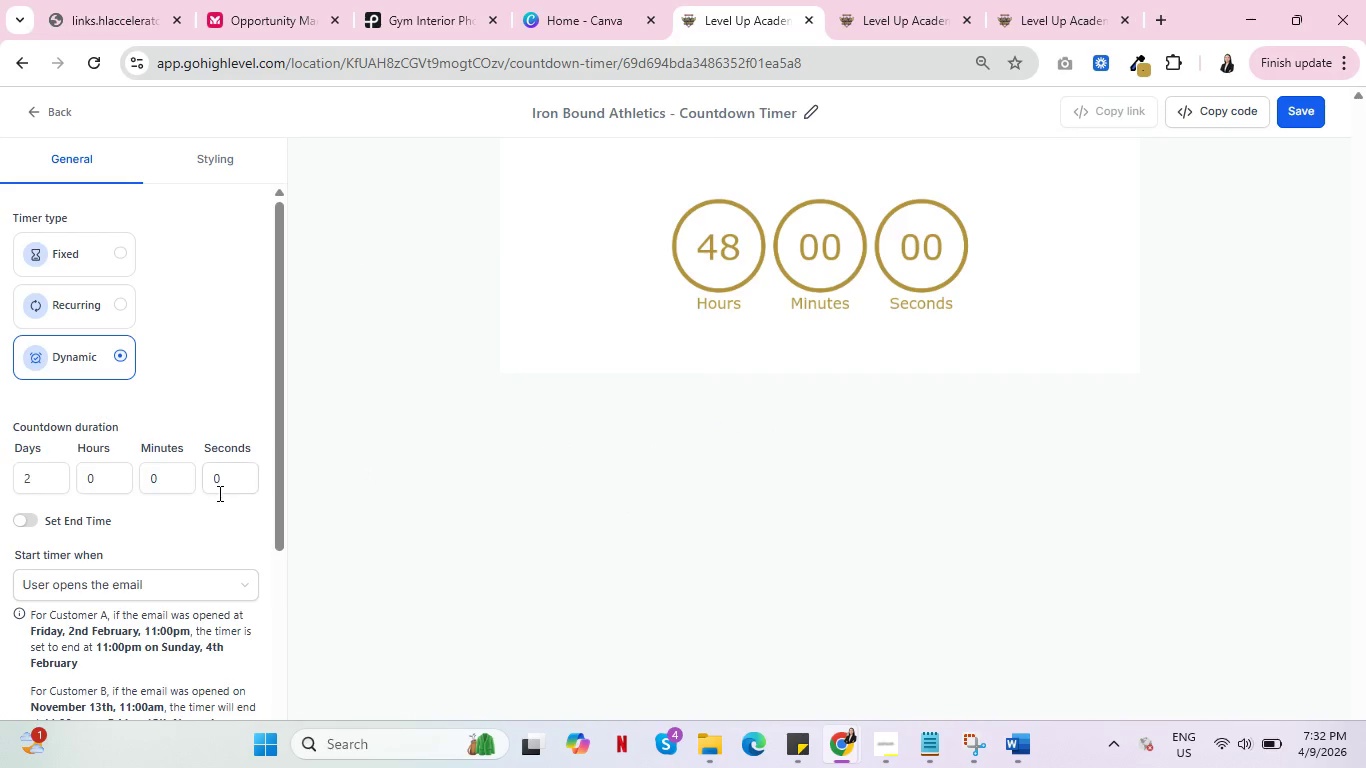 
scroll: coordinate [66, 421], scroll_direction: down, amount: 1.0
 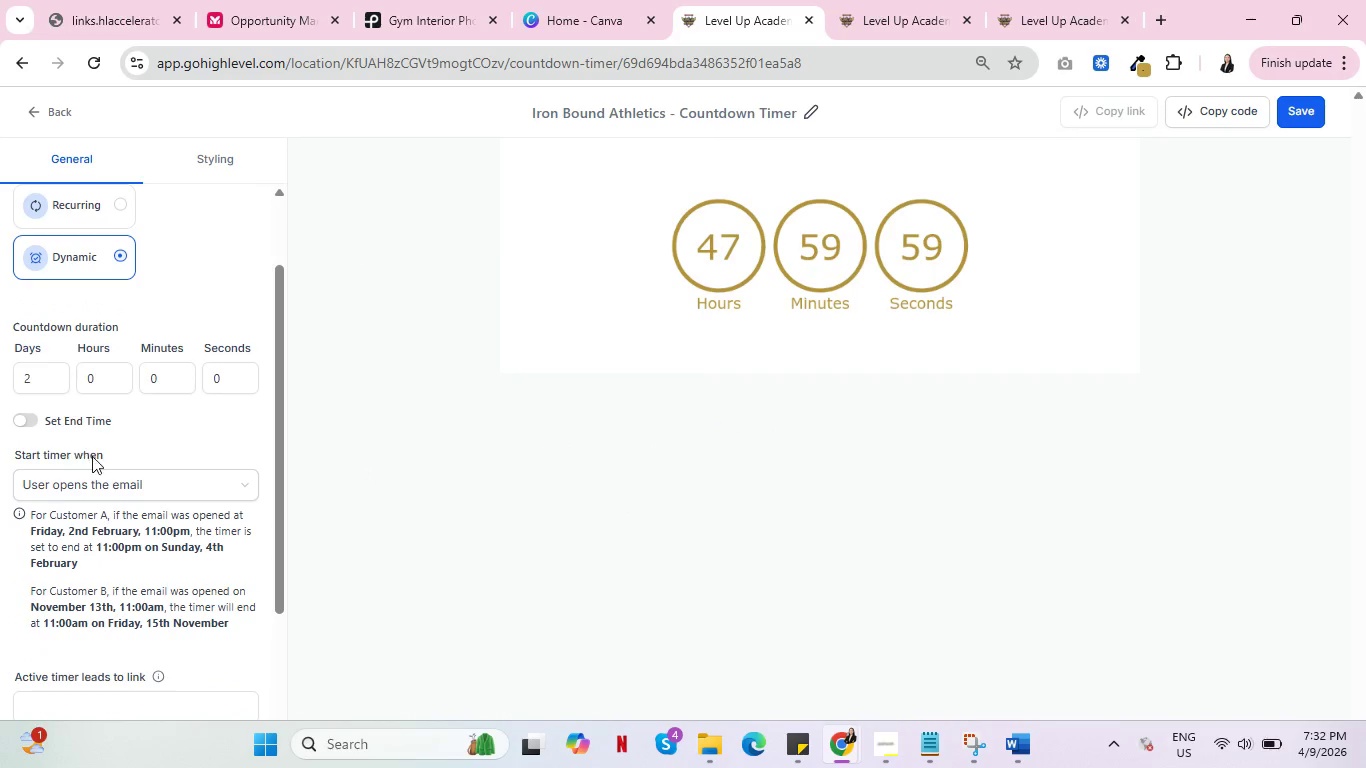 
key(Alt+AltLeft)
 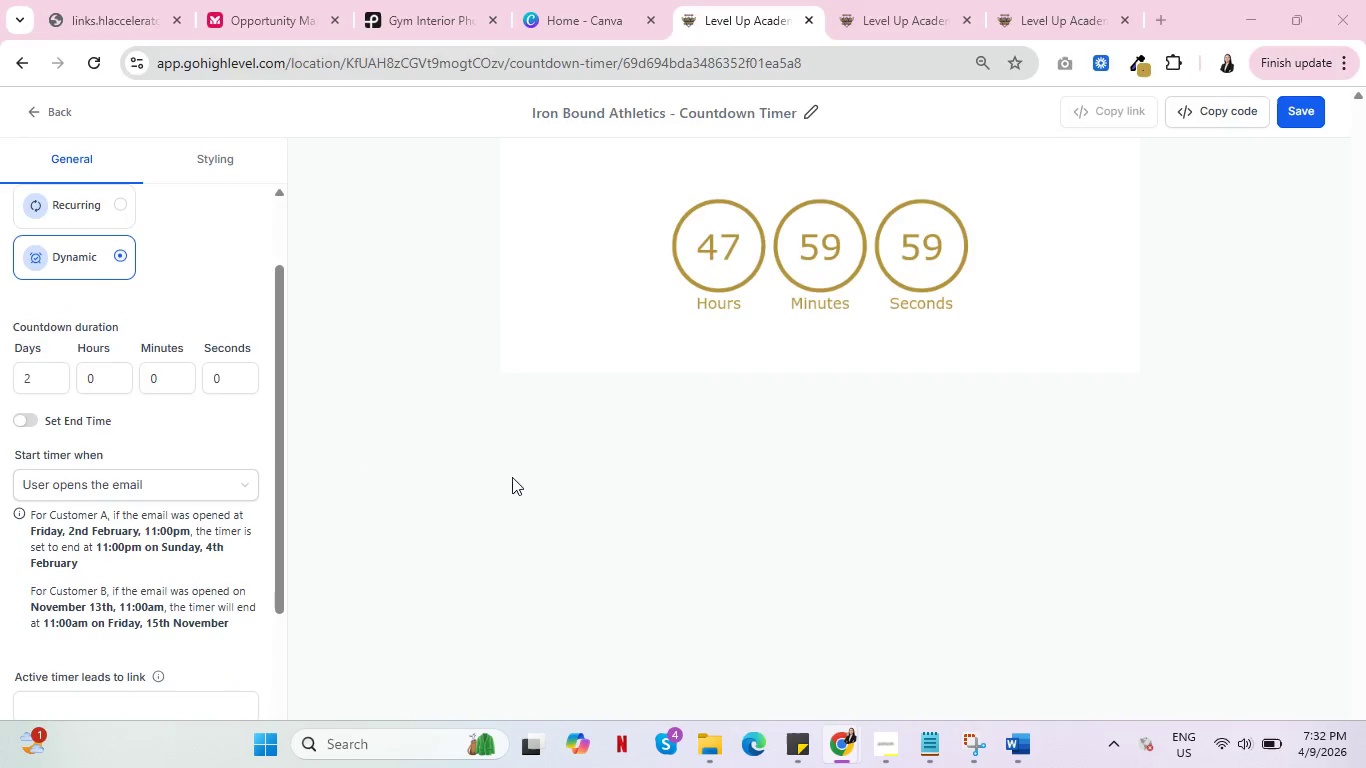 
key(Tab)
type(Coundown Duration)
 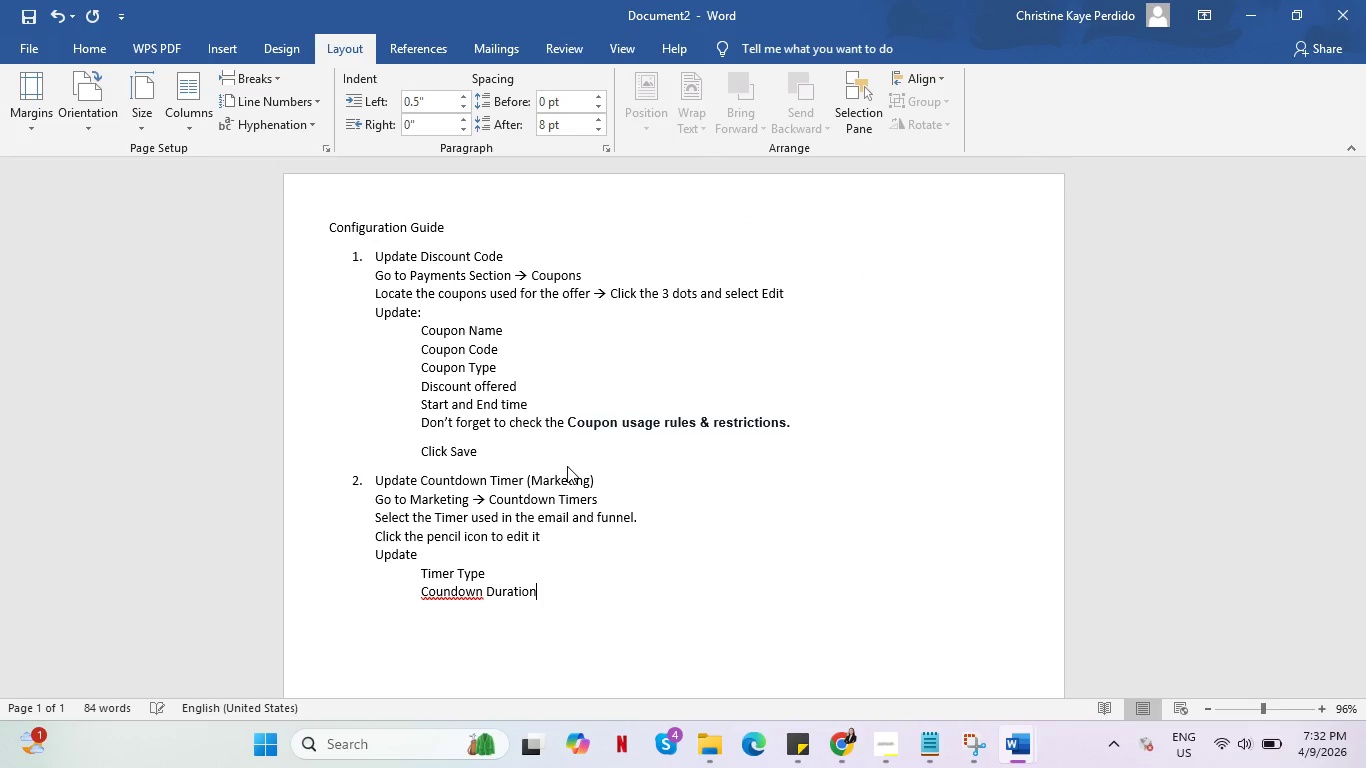 
key(Enter)
 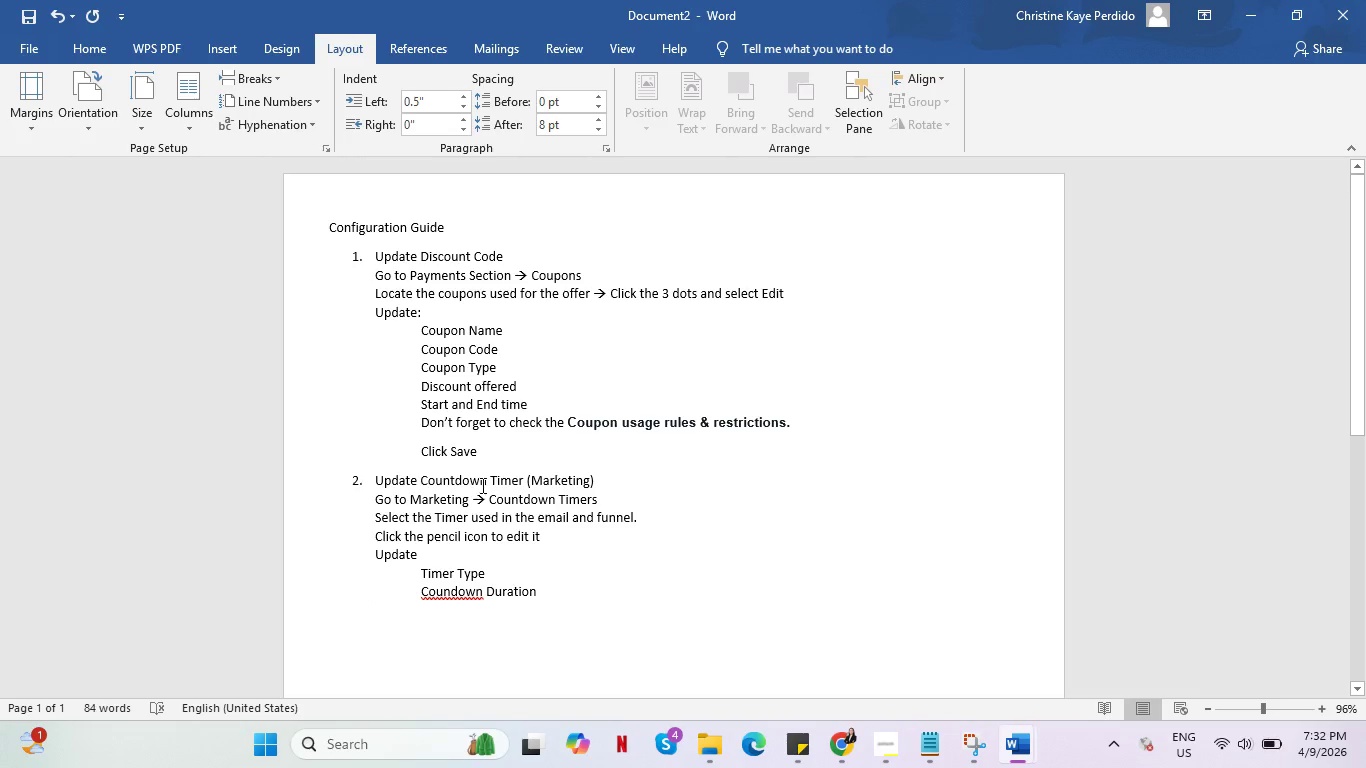 
key(Tab)
 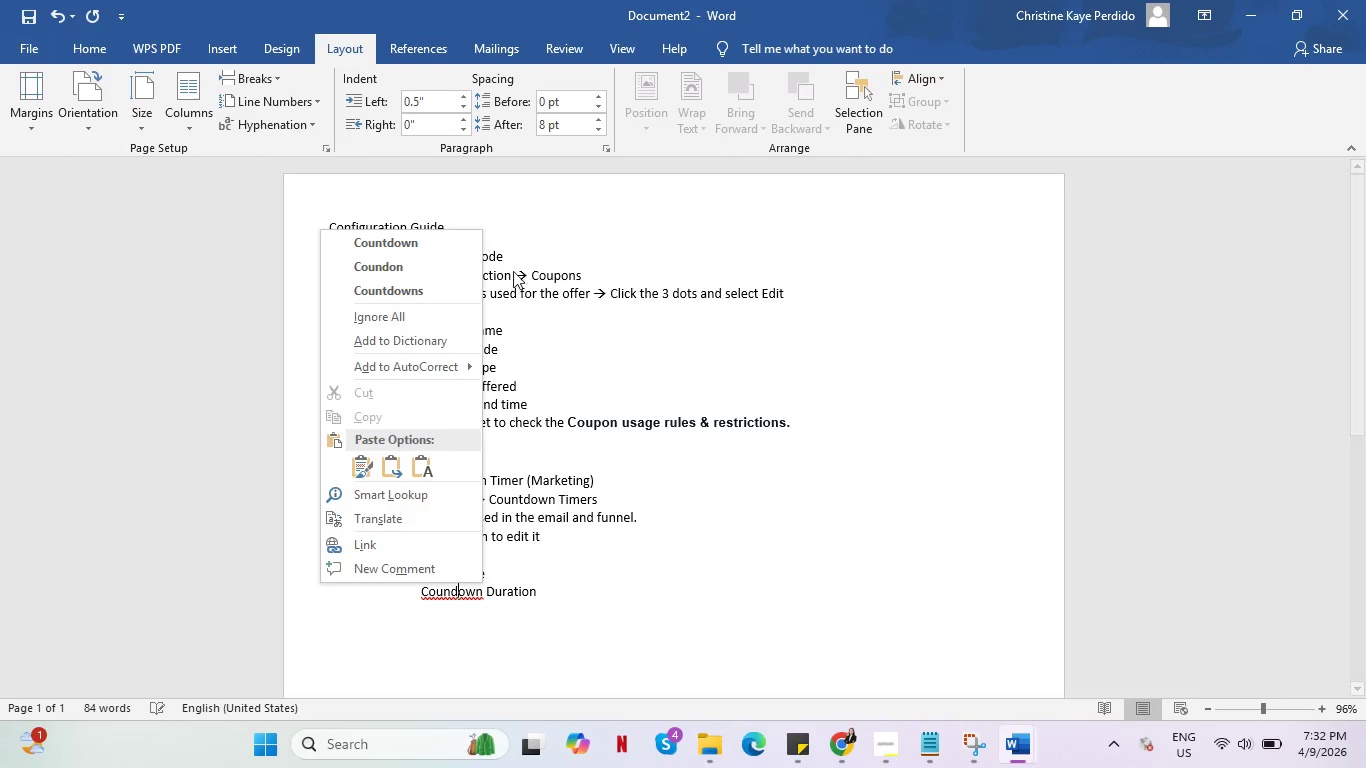 
left_click([442, 236])
 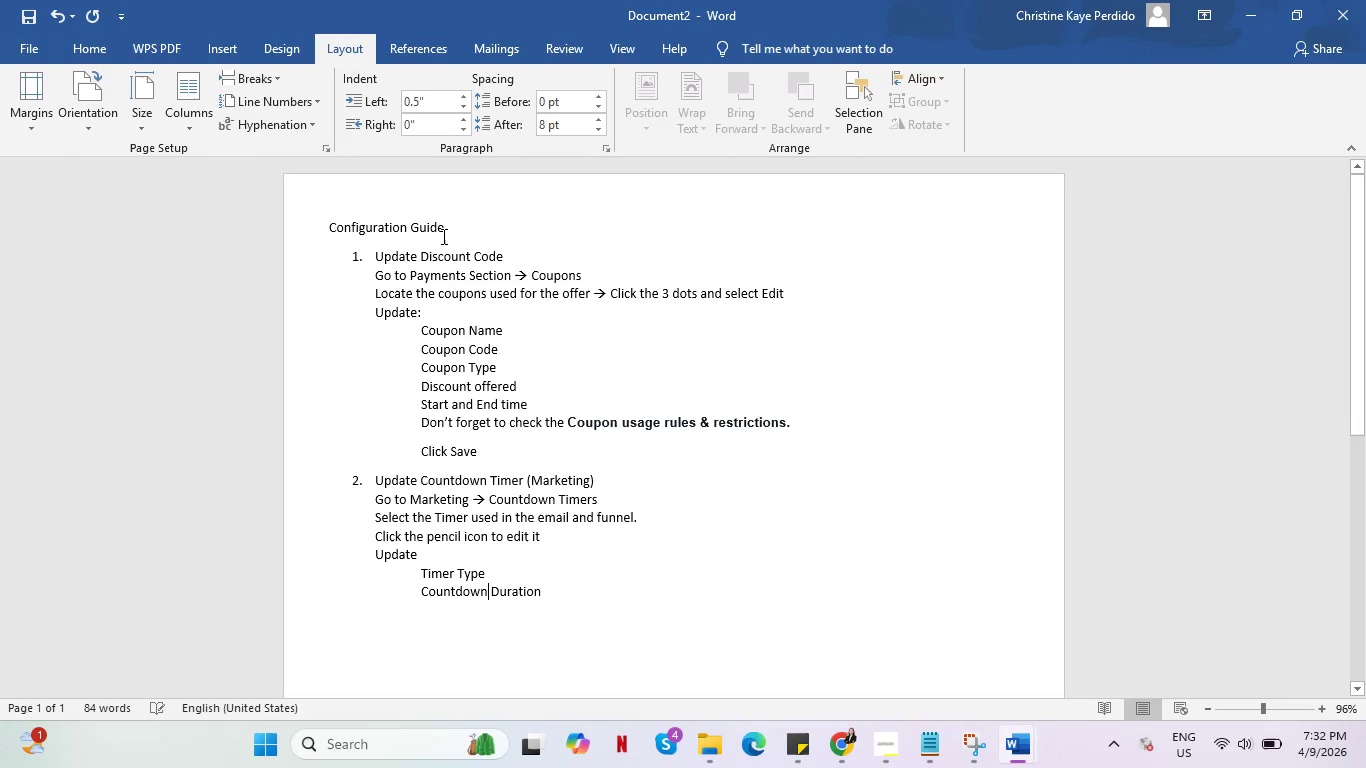 
key(Alt+AltLeft)
 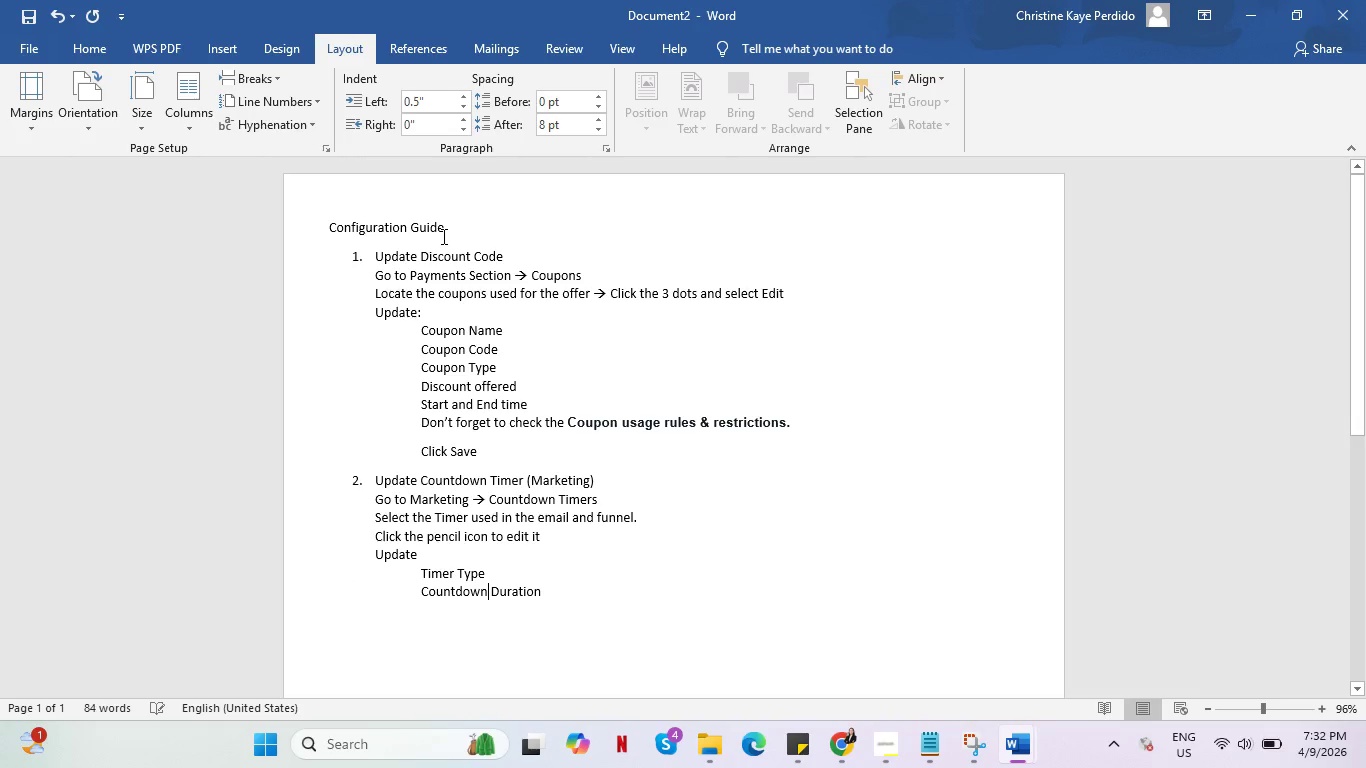 
key(Alt+Tab)
 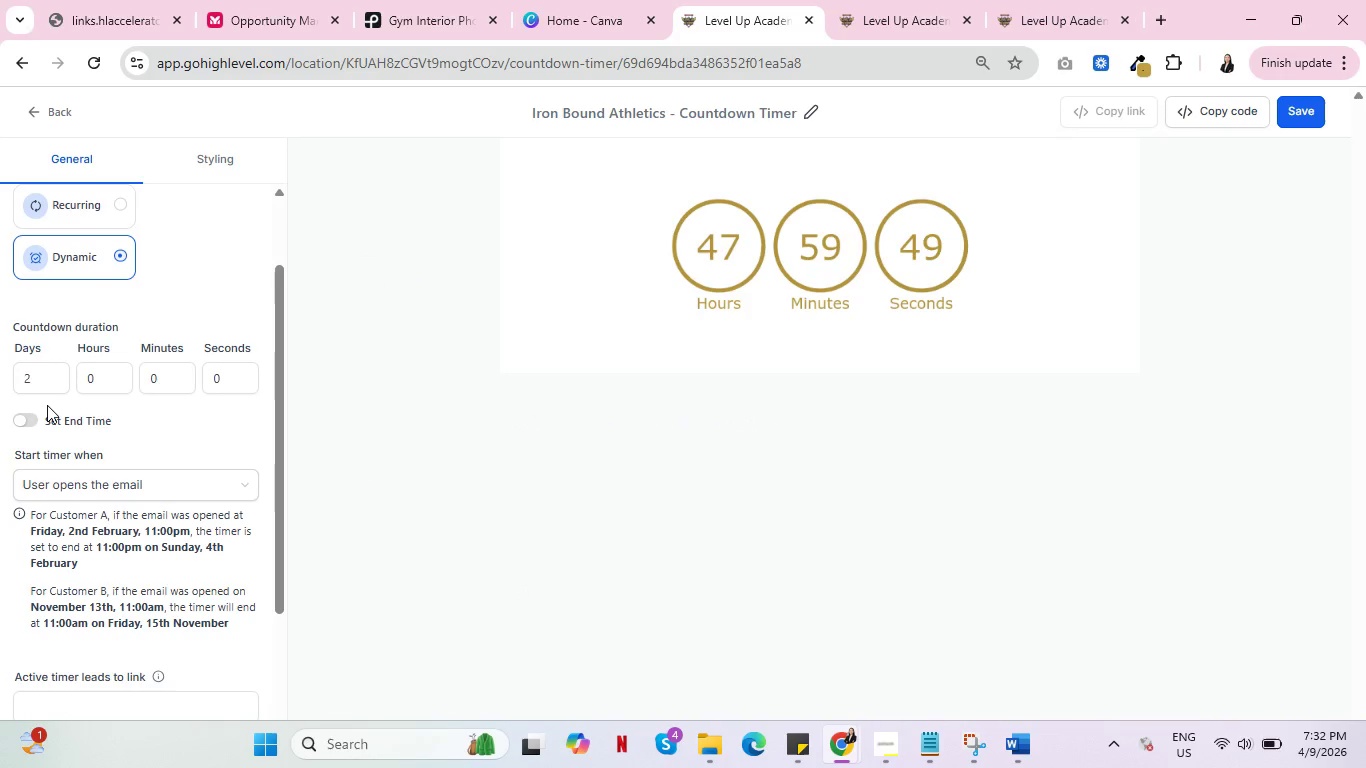 
mouse_move([71, 452])
 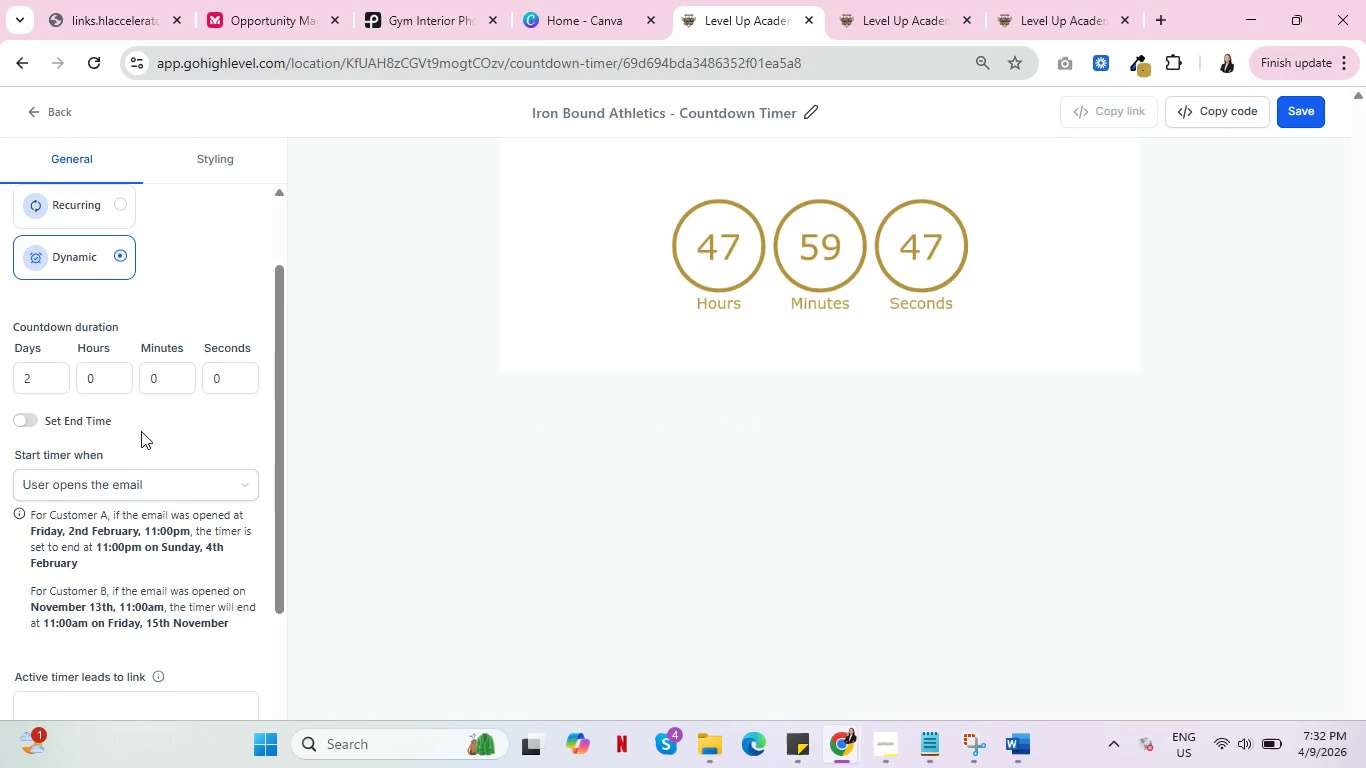 
scroll: coordinate [141, 431], scroll_direction: down, amount: 1.0
 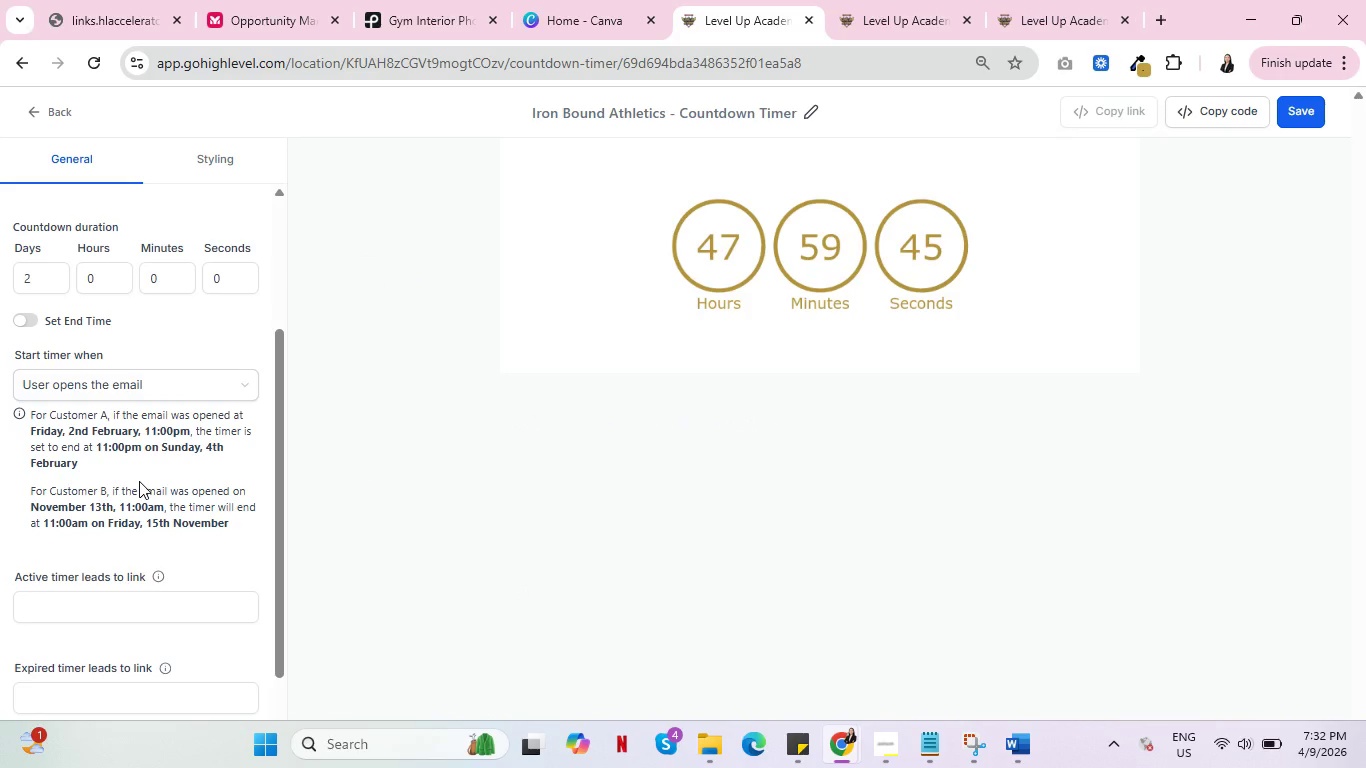 
key(Alt+AltLeft)
 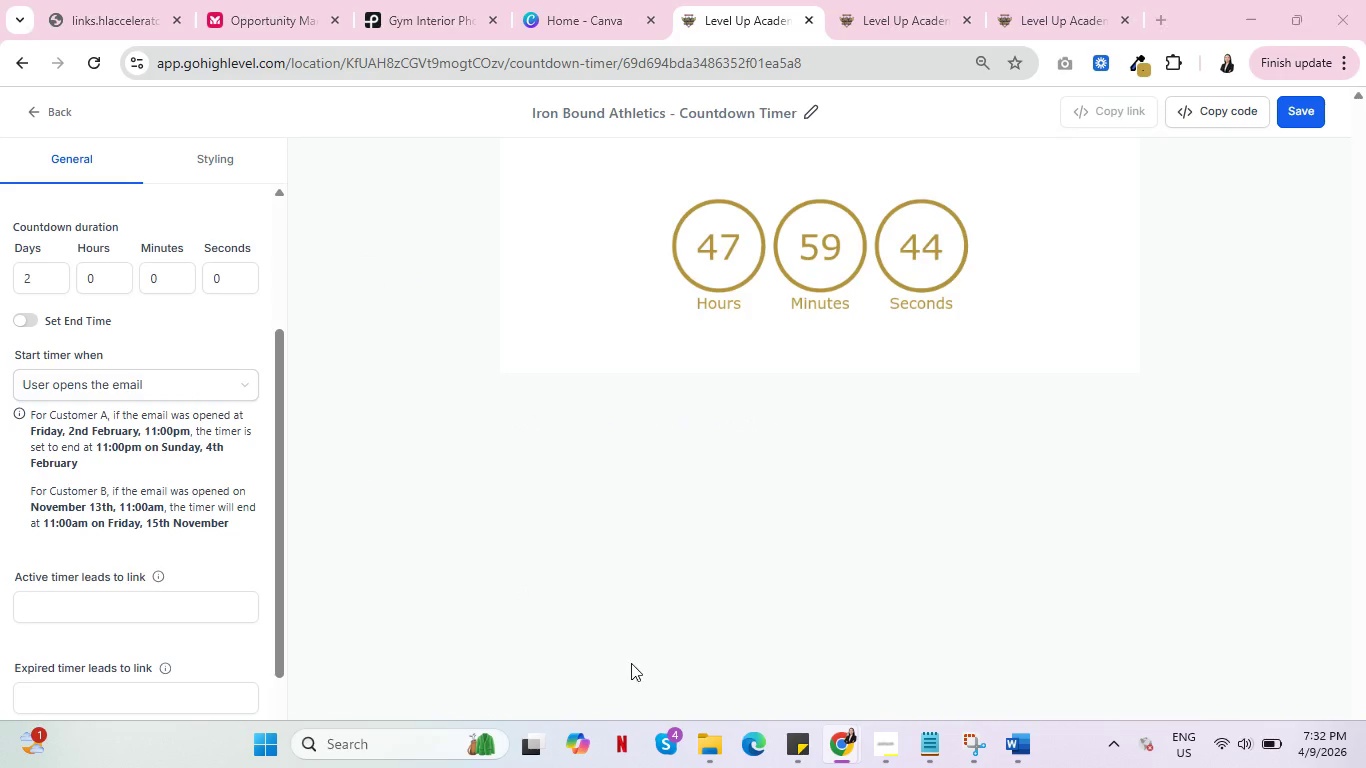 
key(Alt+Tab)
 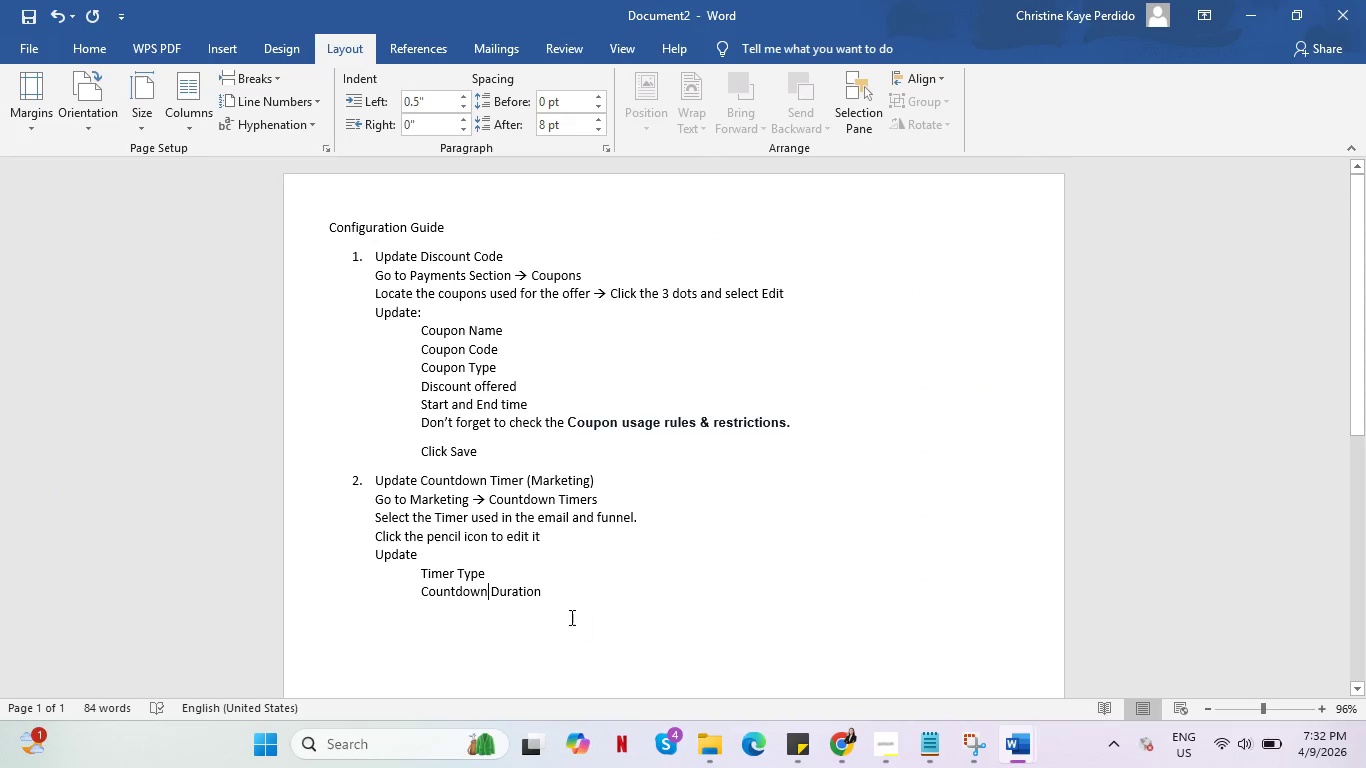 
left_click([569, 594])
 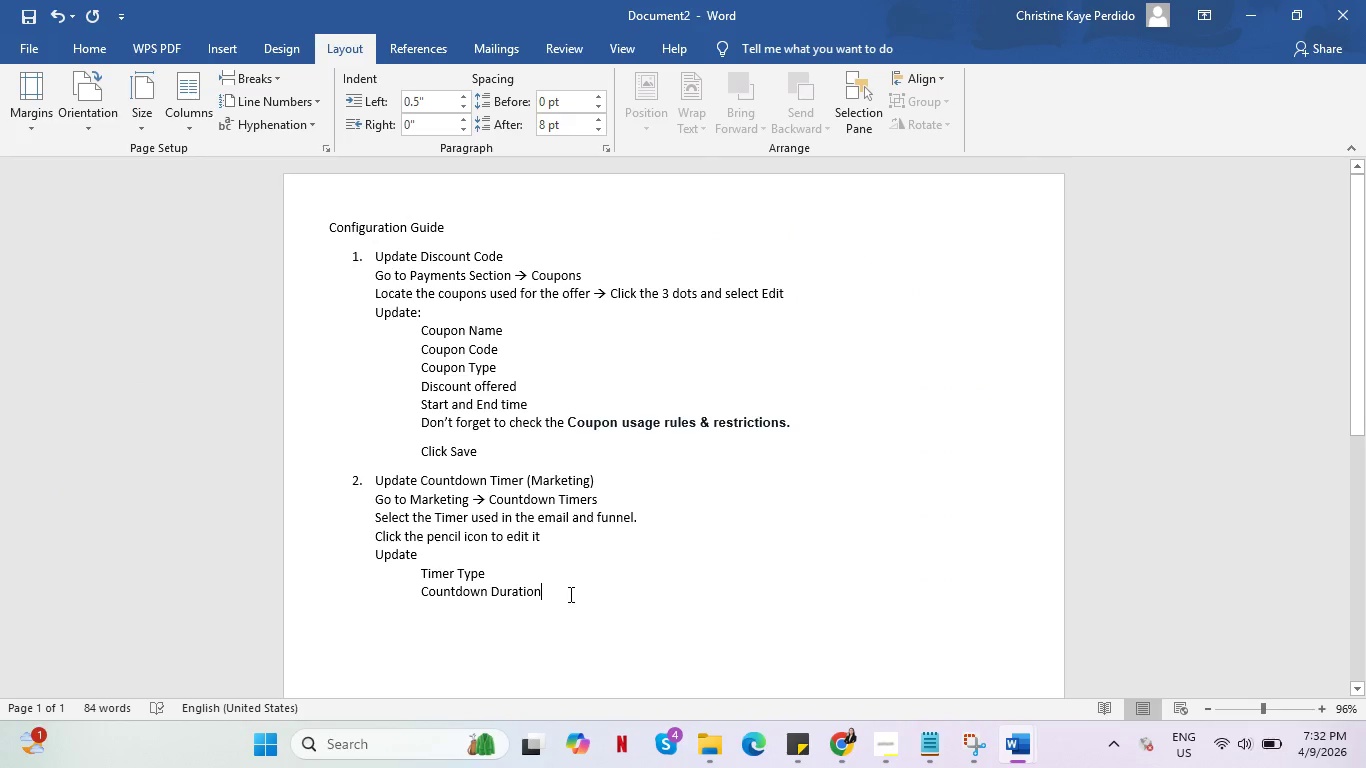 
key(Enter)
 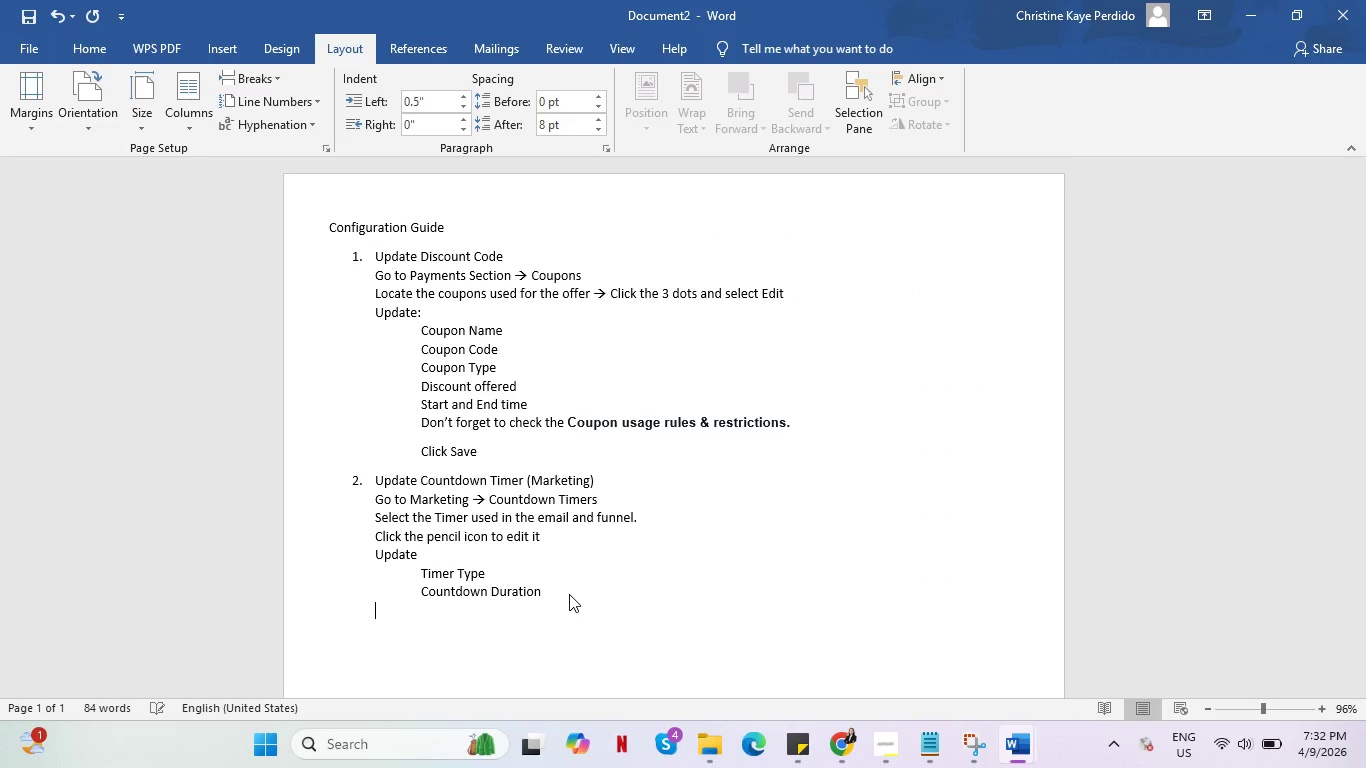 
key(Alt+AltLeft)
 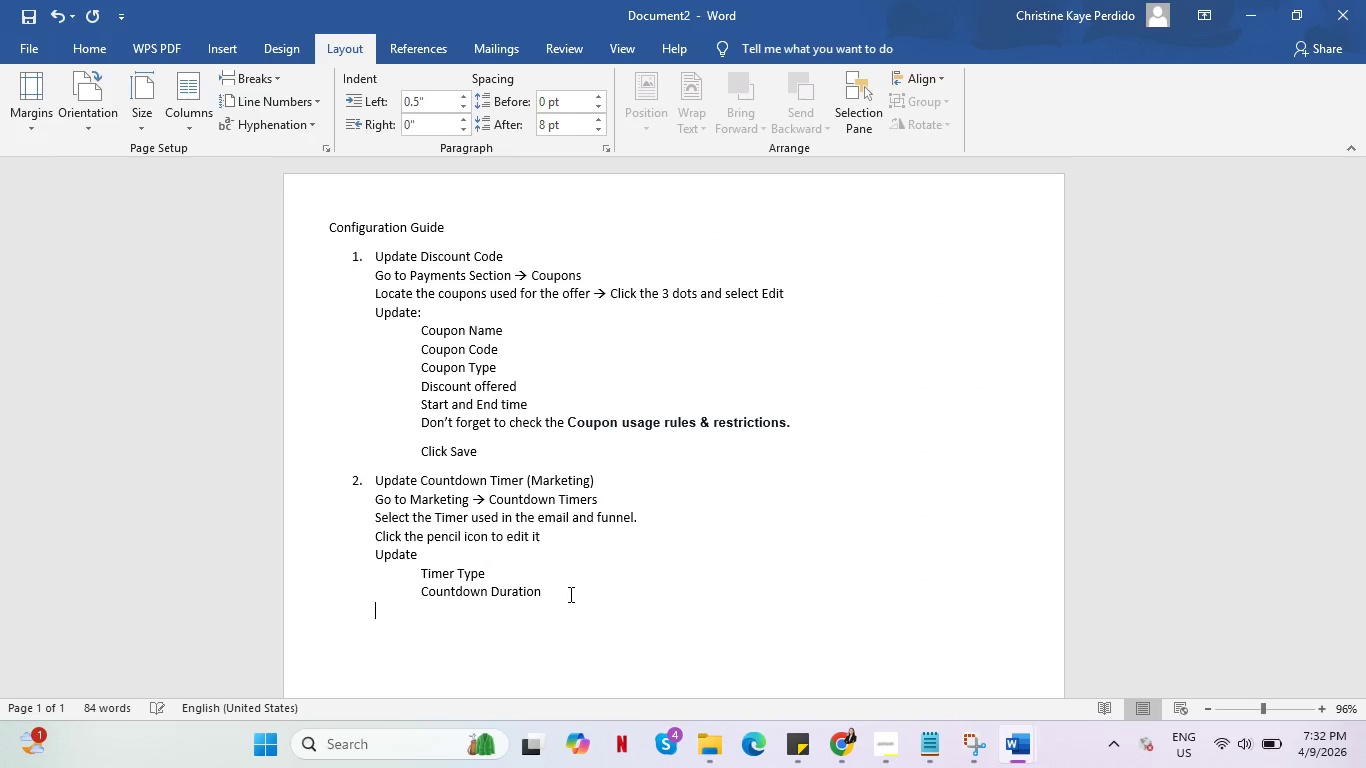 
key(Alt+Tab)
 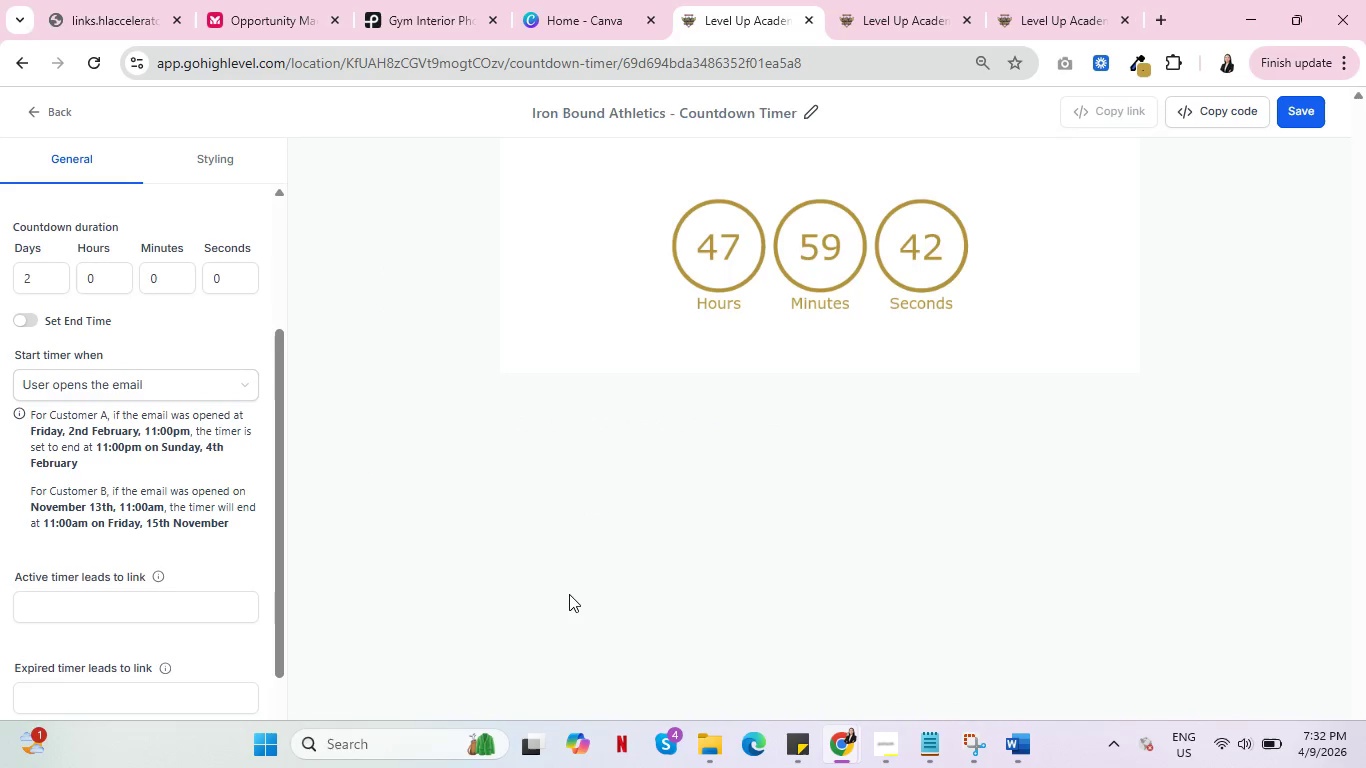 
key(Alt+AltLeft)
 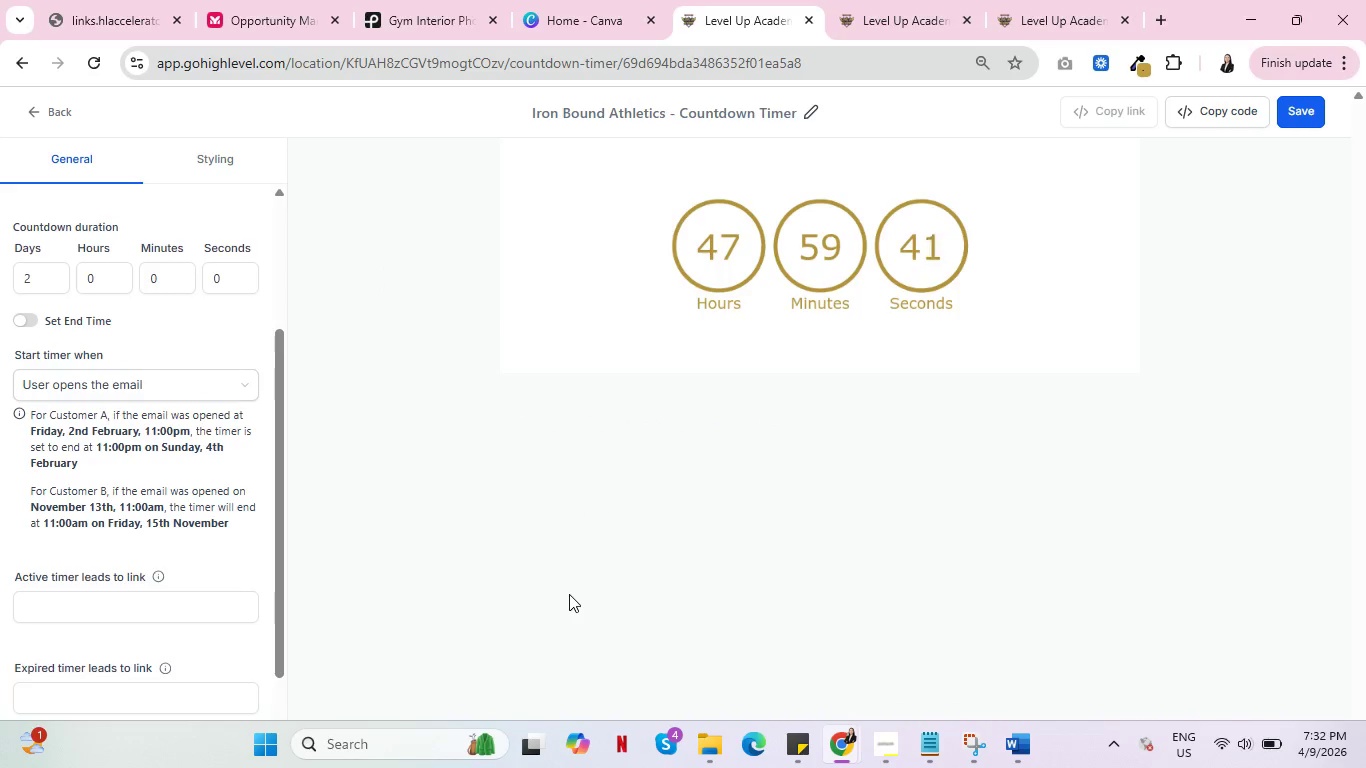 
key(Tab)
key(Tab)
type(End Time)
 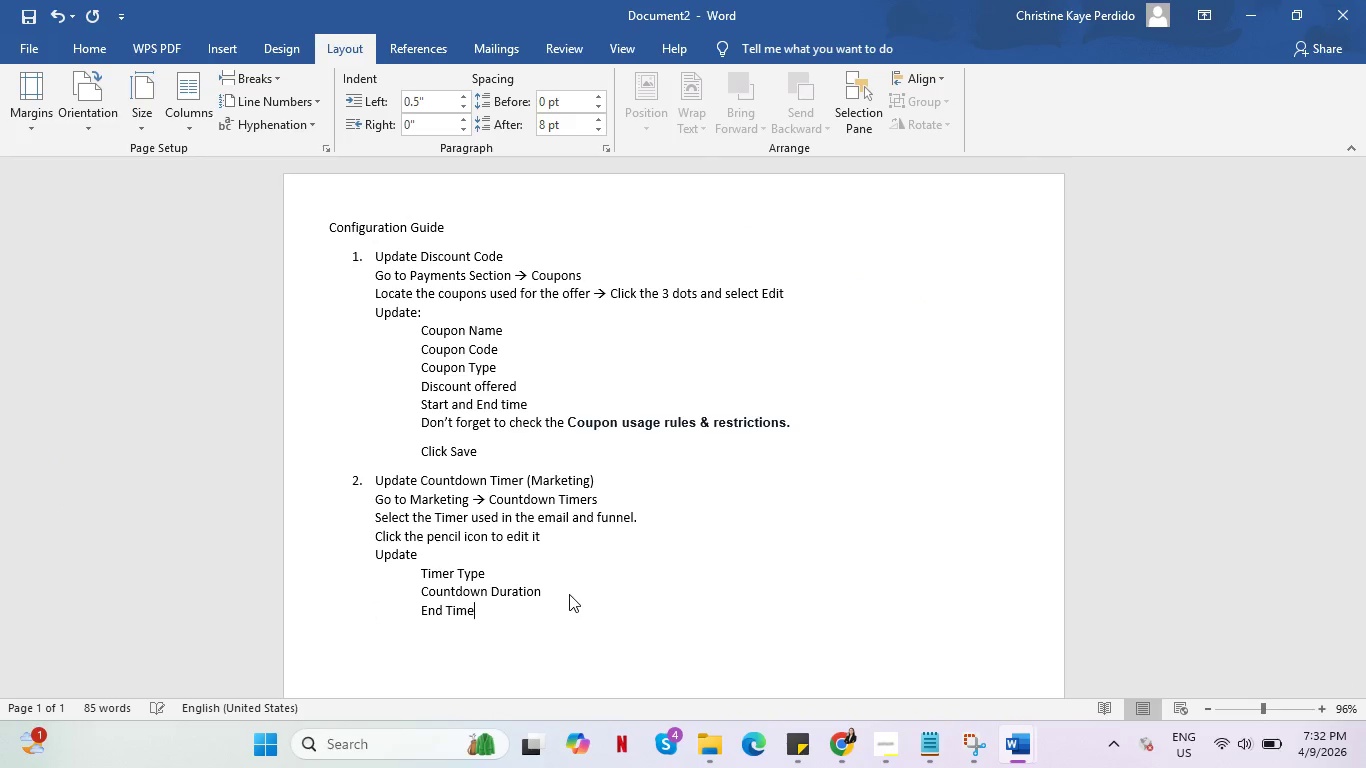 
key(Enter)
 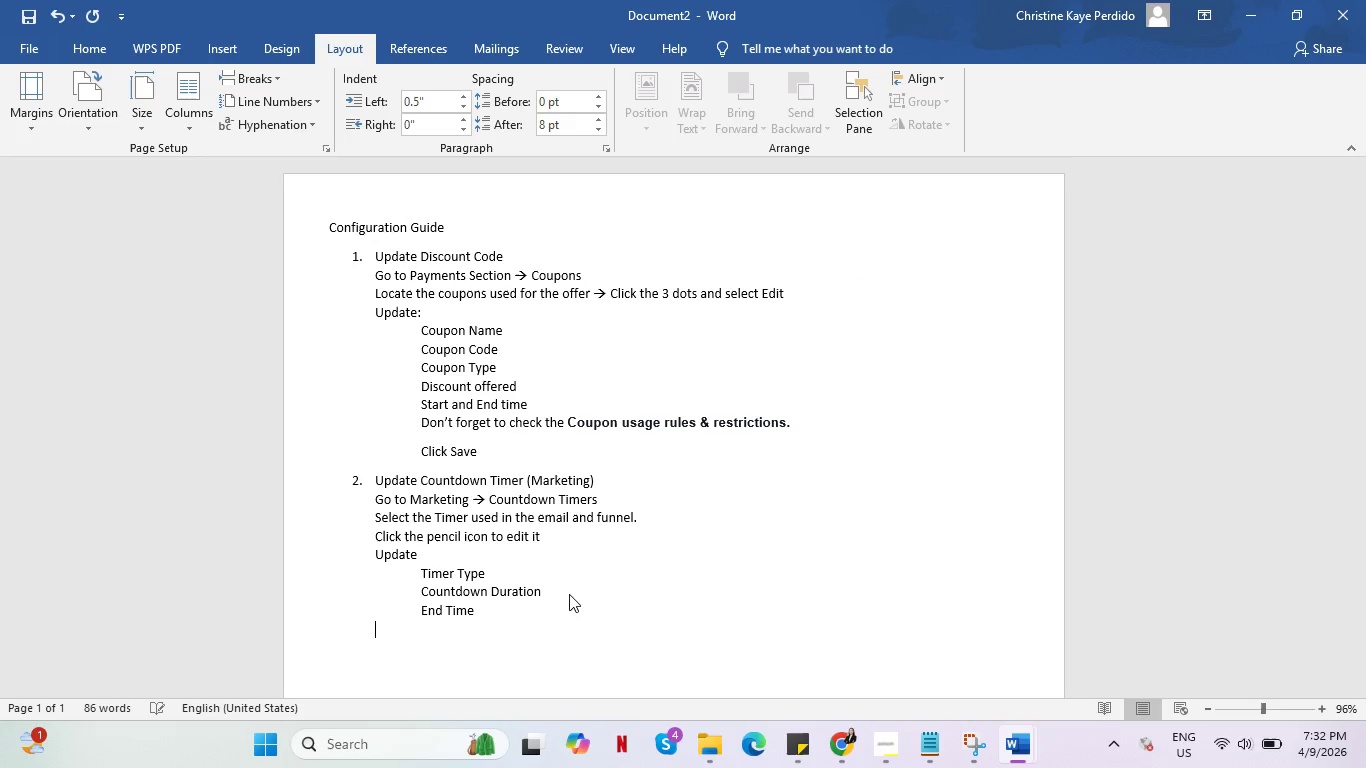 
key(Tab)
 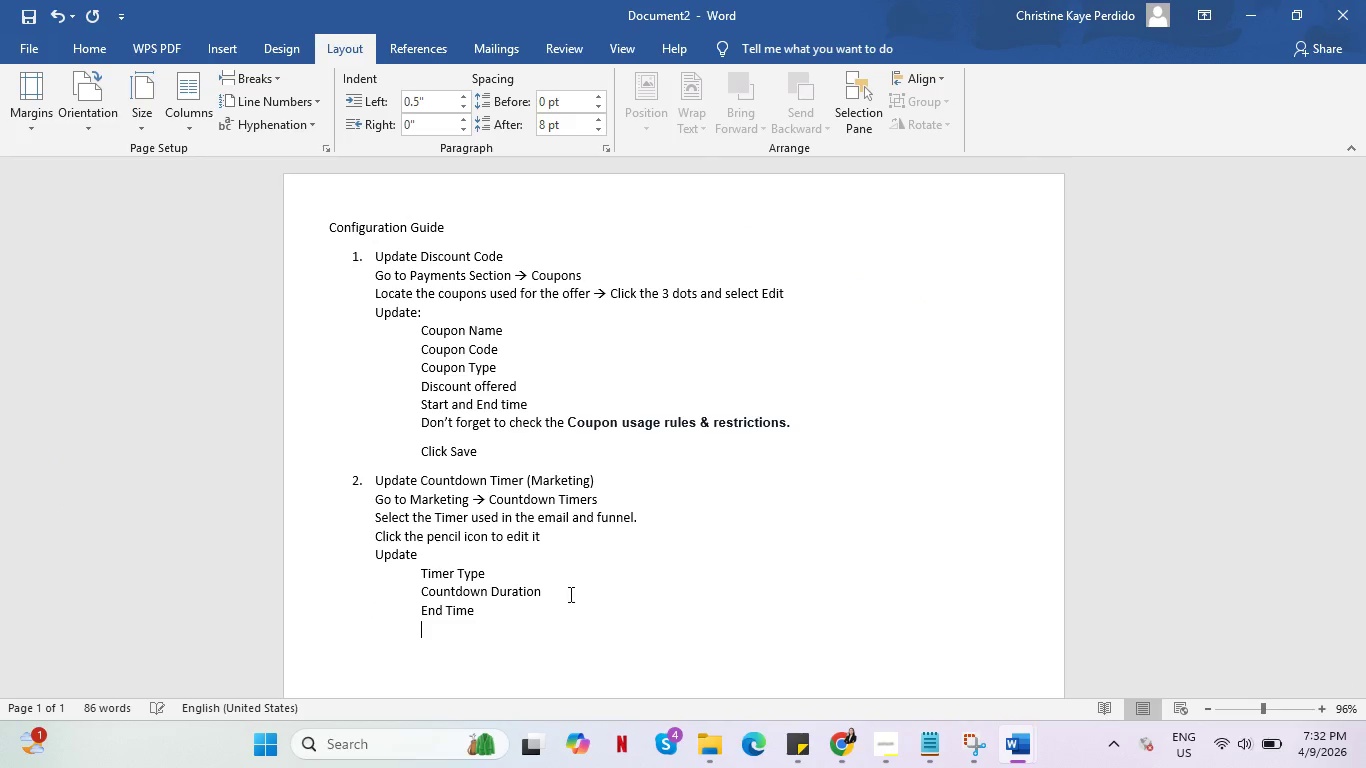 
key(Alt+AltLeft)
 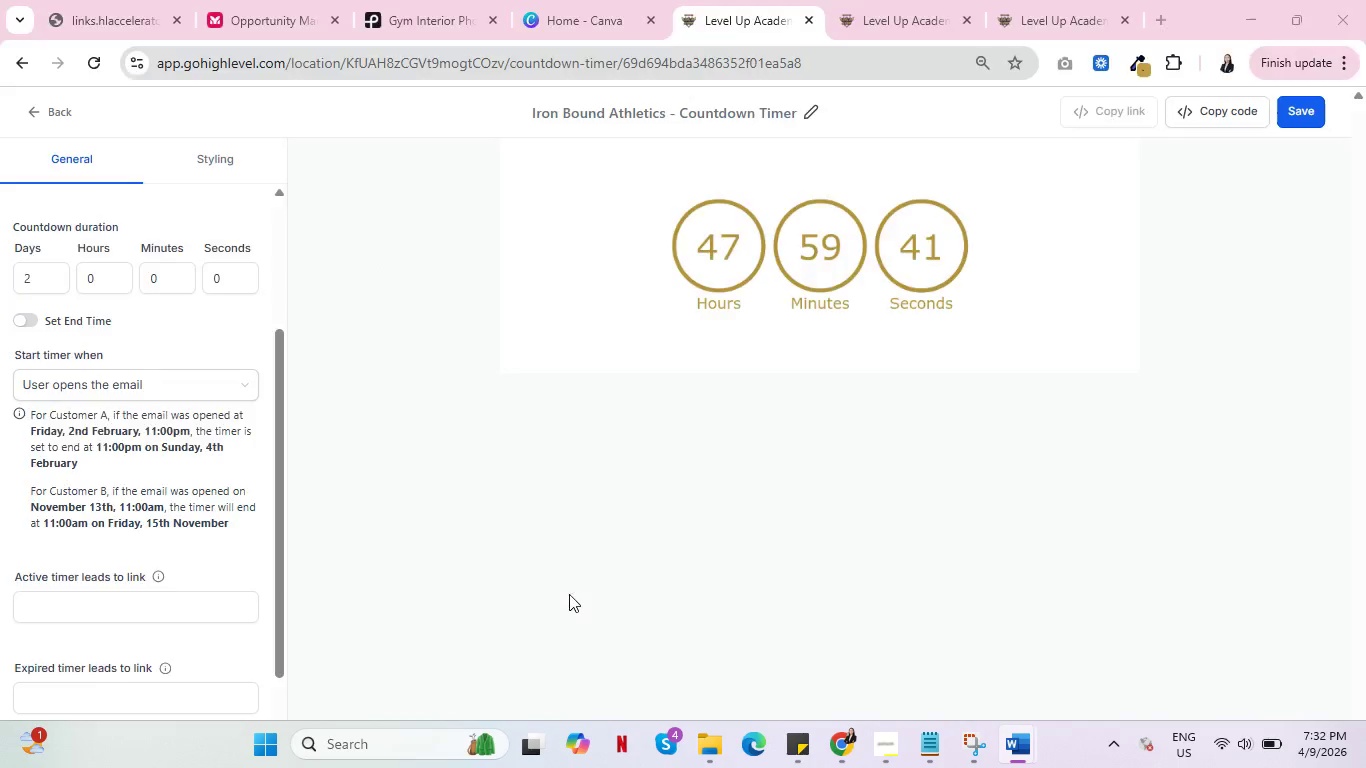 
key(Tab)
key(Tab)
type(Start )
key(Backspace)
key(Backspace)
key(Backspace)
key(Backspace)
type(art Timer )
 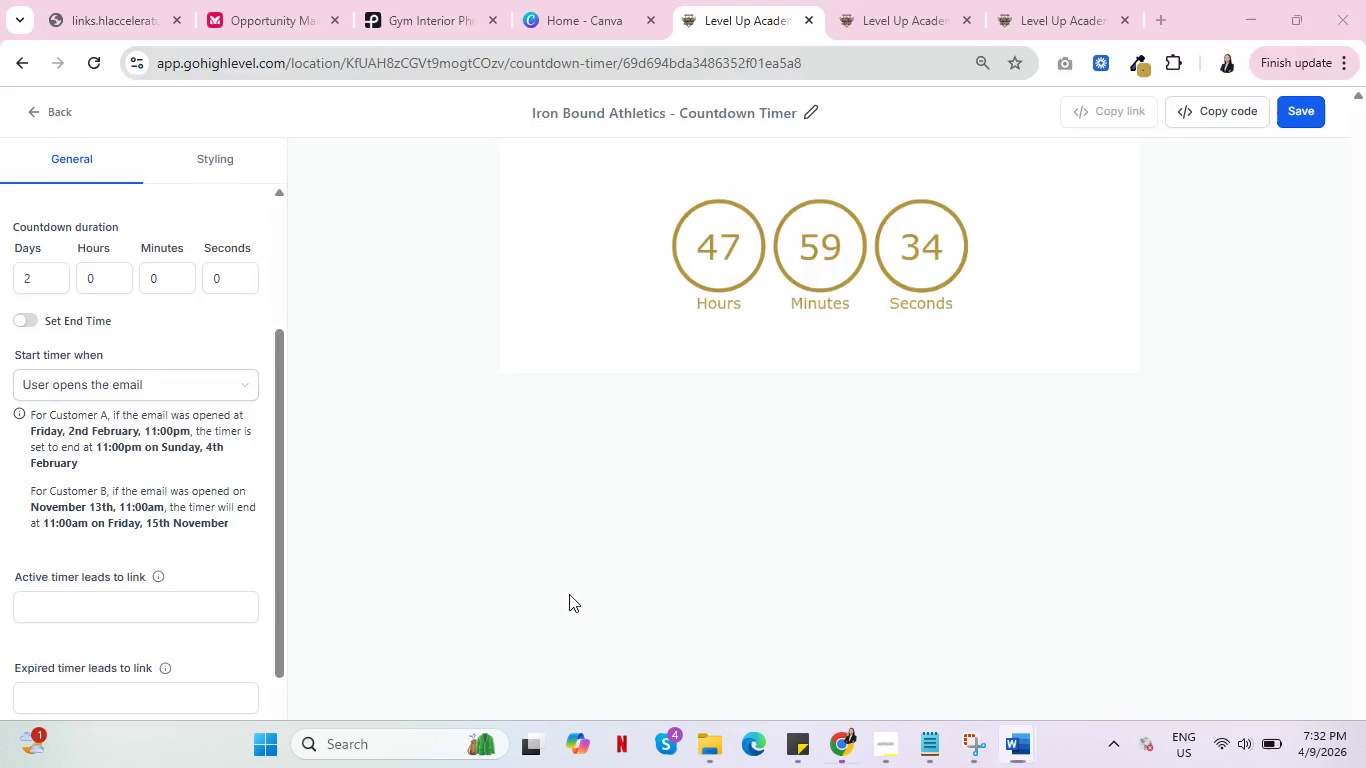 
hold_key(key=AltLeft, duration=0.42)
 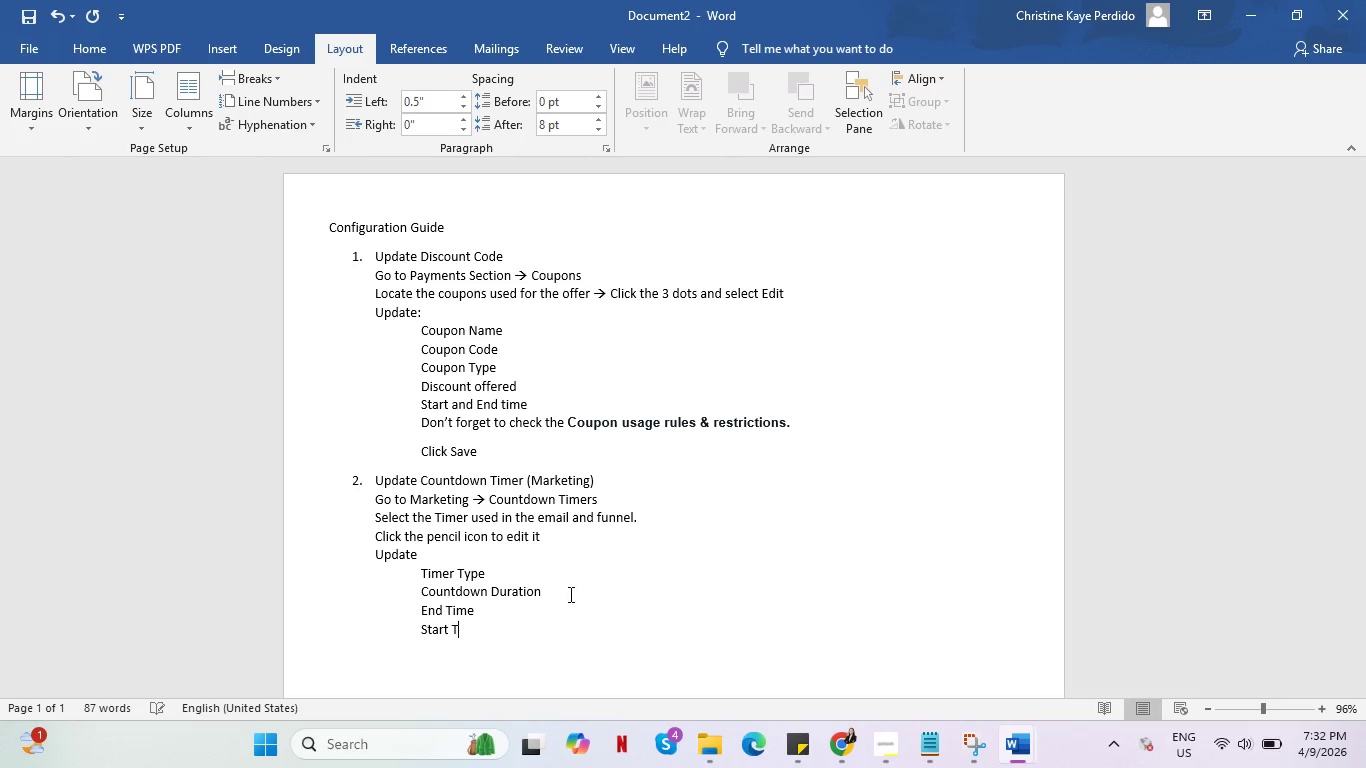 
key(Alt+AltLeft)
 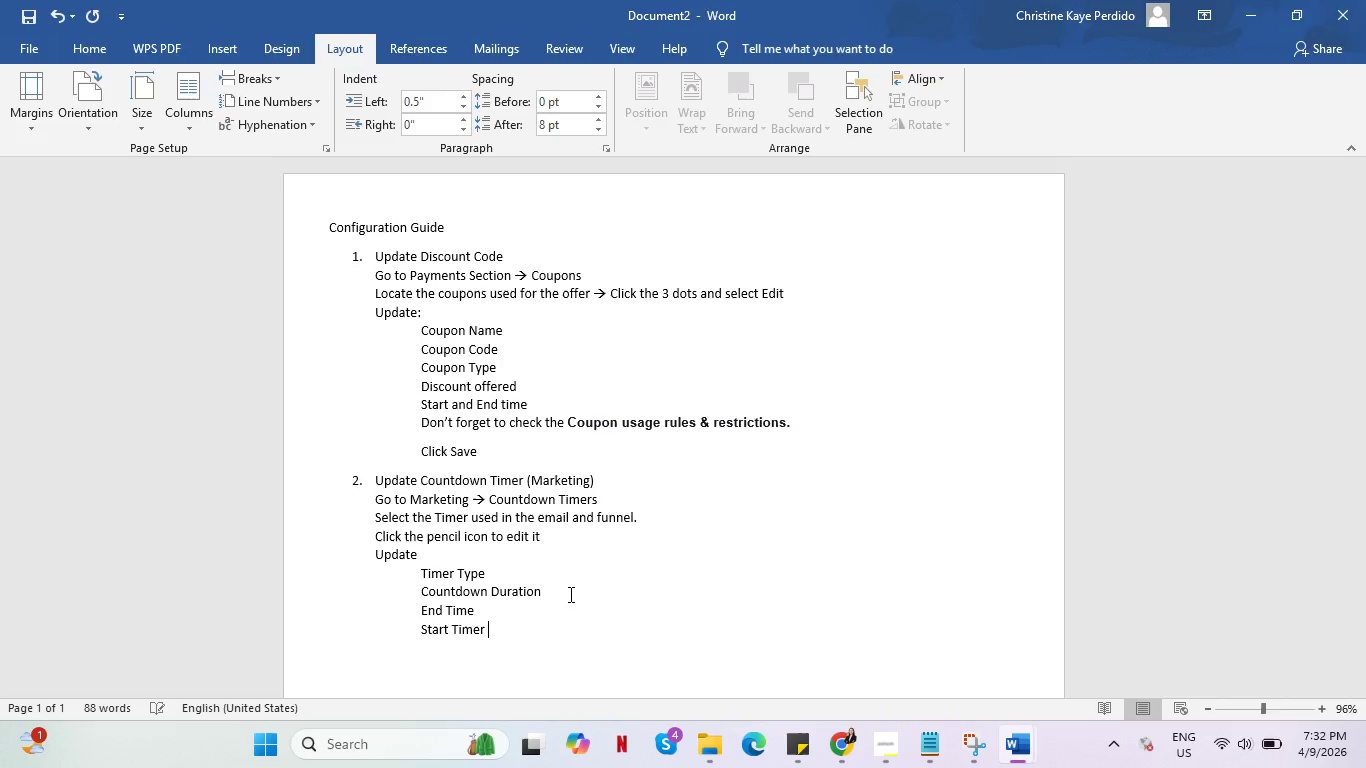 
key(Alt+Tab)
 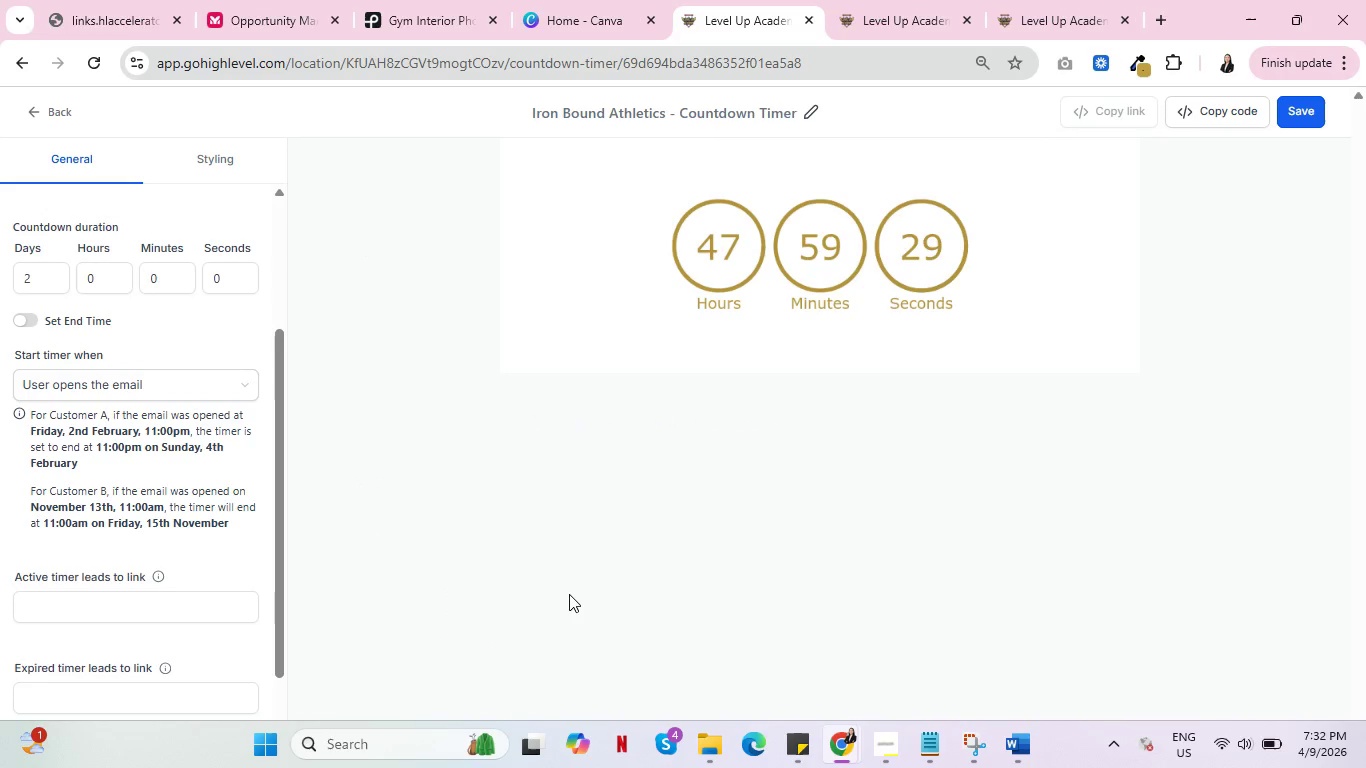 
key(Alt+AltLeft)
 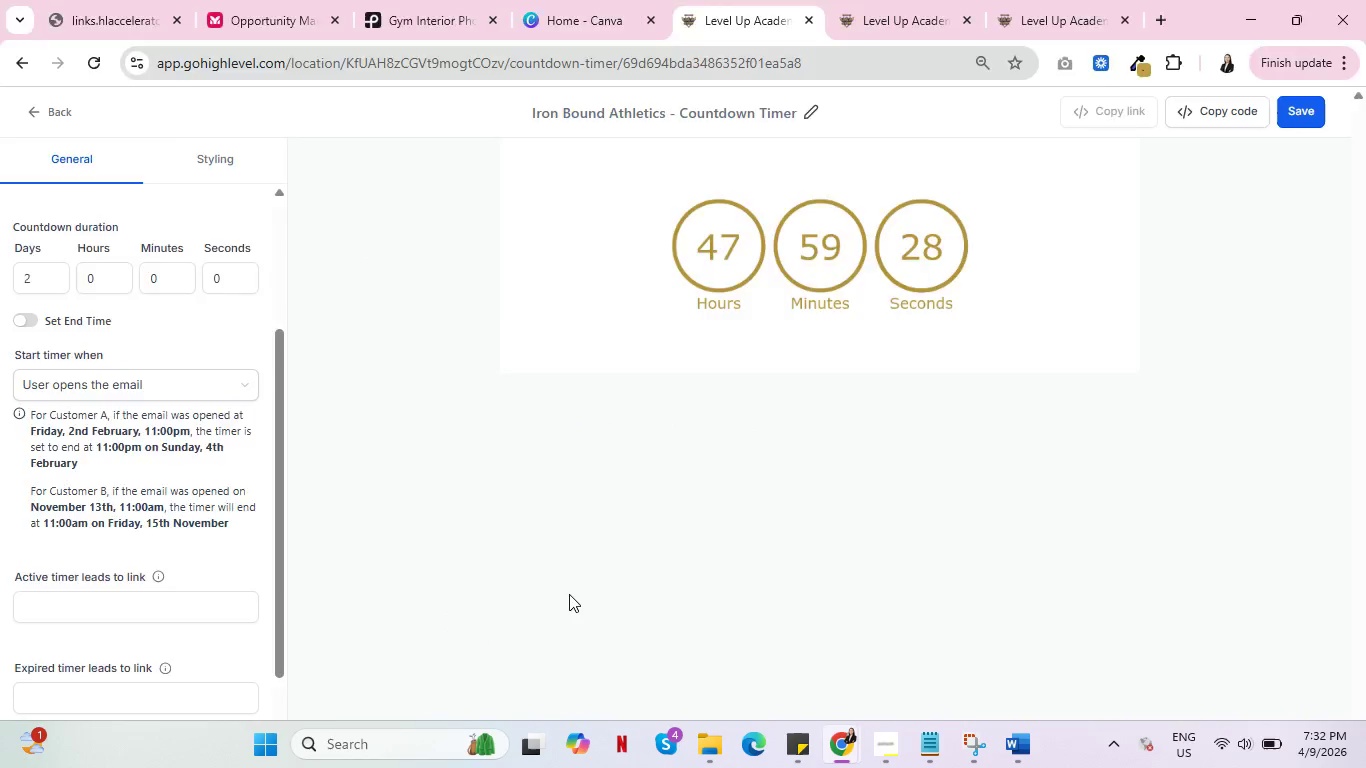 
key(Tab)
type(when)
key(Backspace)
key(Backspace)
key(Backspace)
key(Backspace)
type(settings)
key(Backspace)
 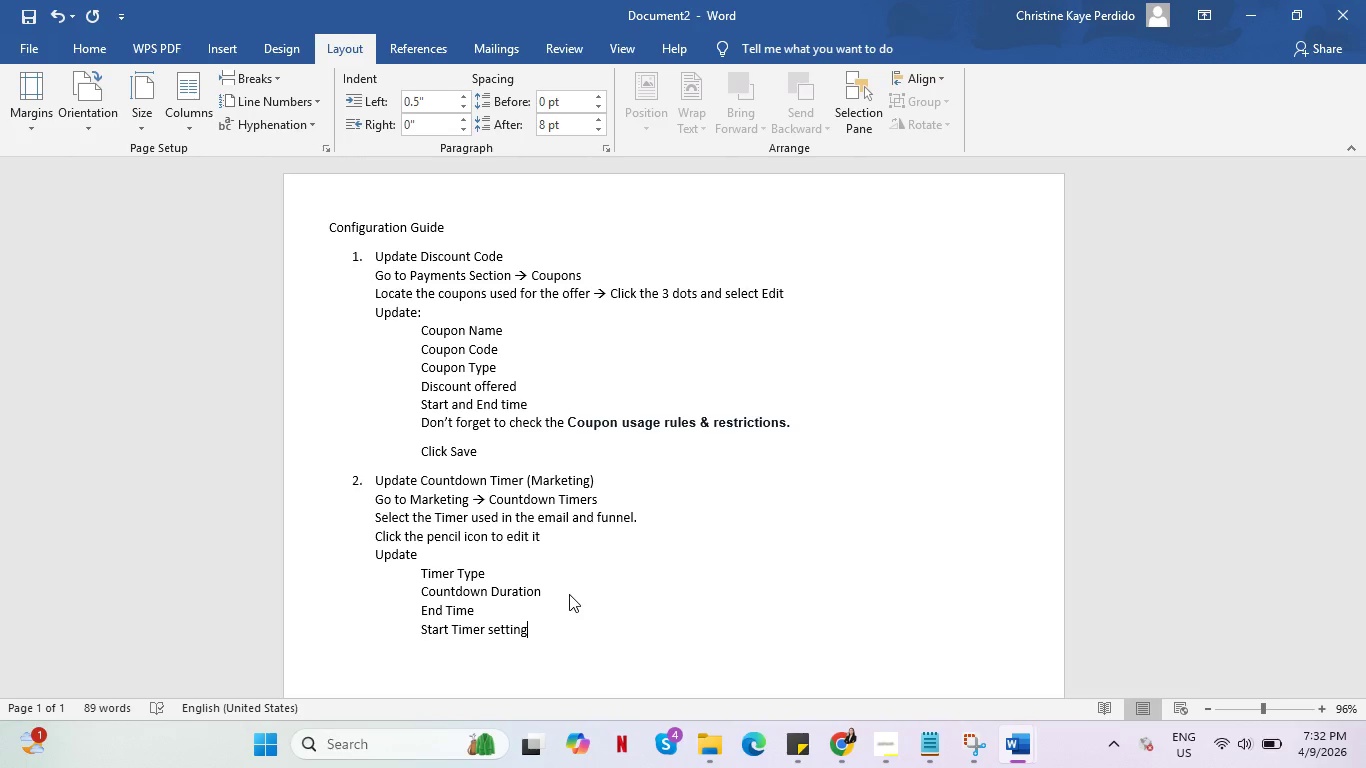 
wait(6.03)
 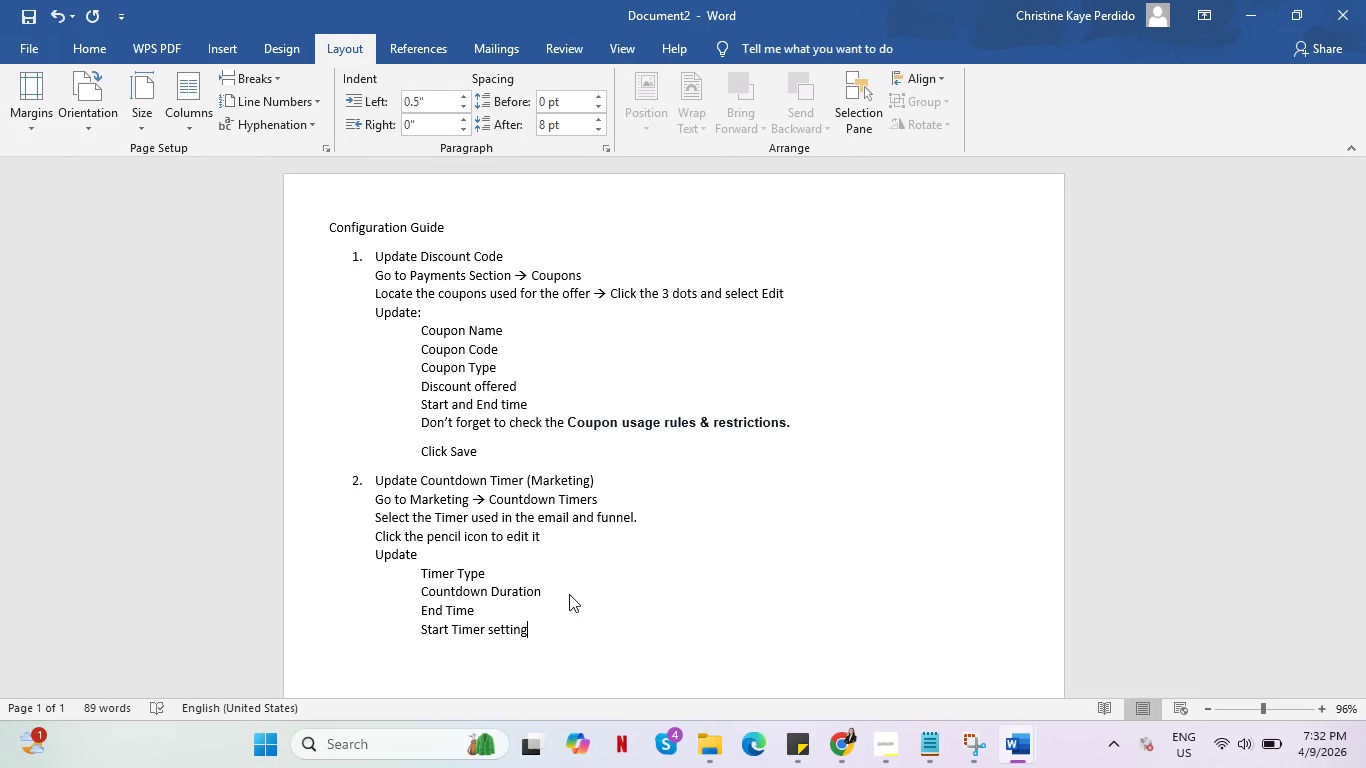 
key(Enter)
 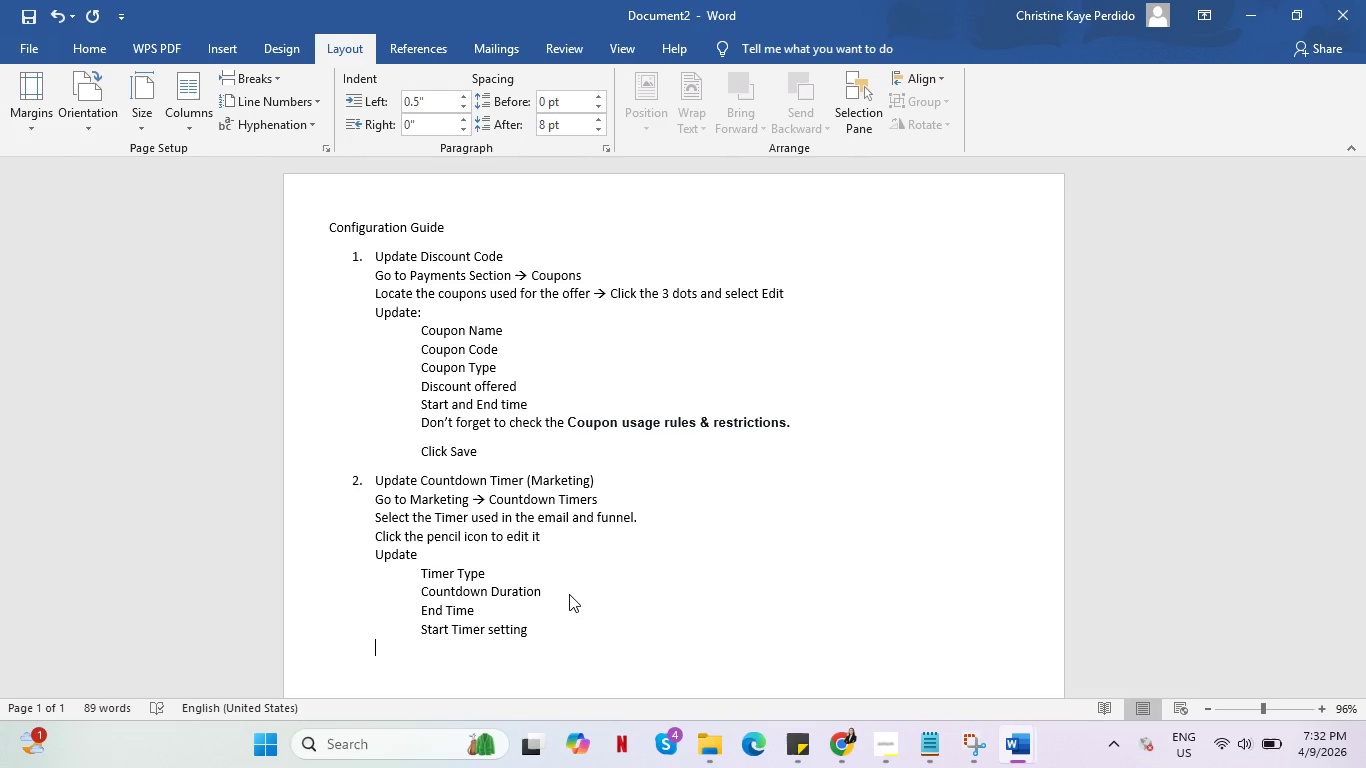 
key(Tab)
type(Svae )
key(Backspace)
key(Backspace)
key(Backspace)
key(Backspace)
type(ave changes)
 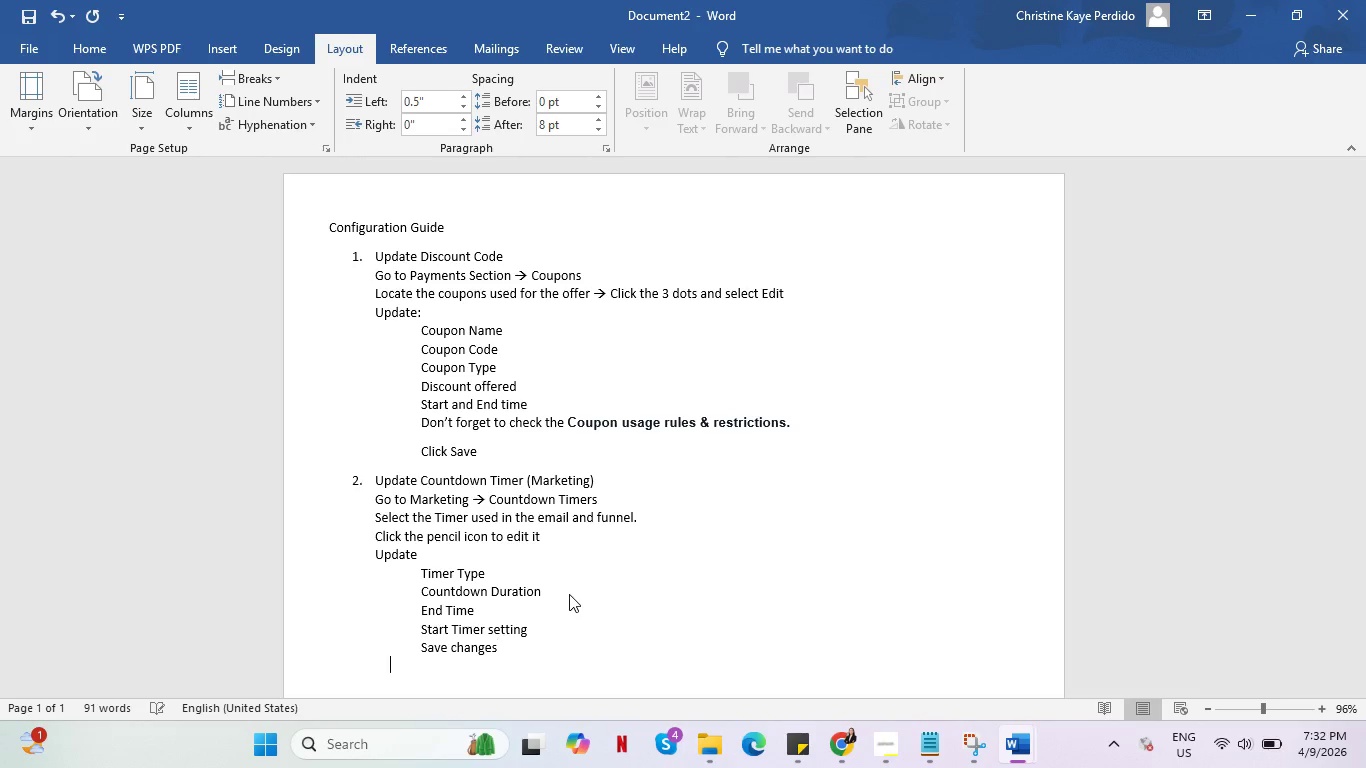 
 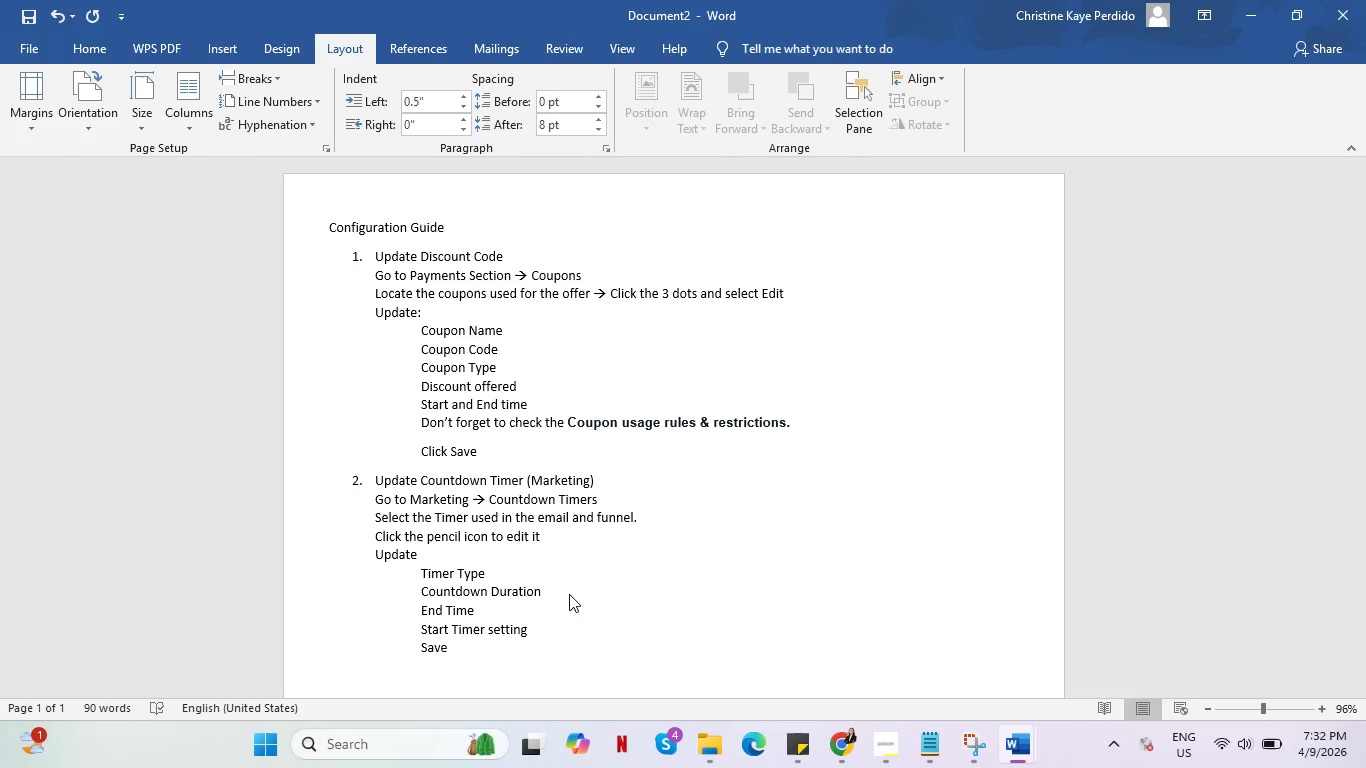 
key(Enter)
 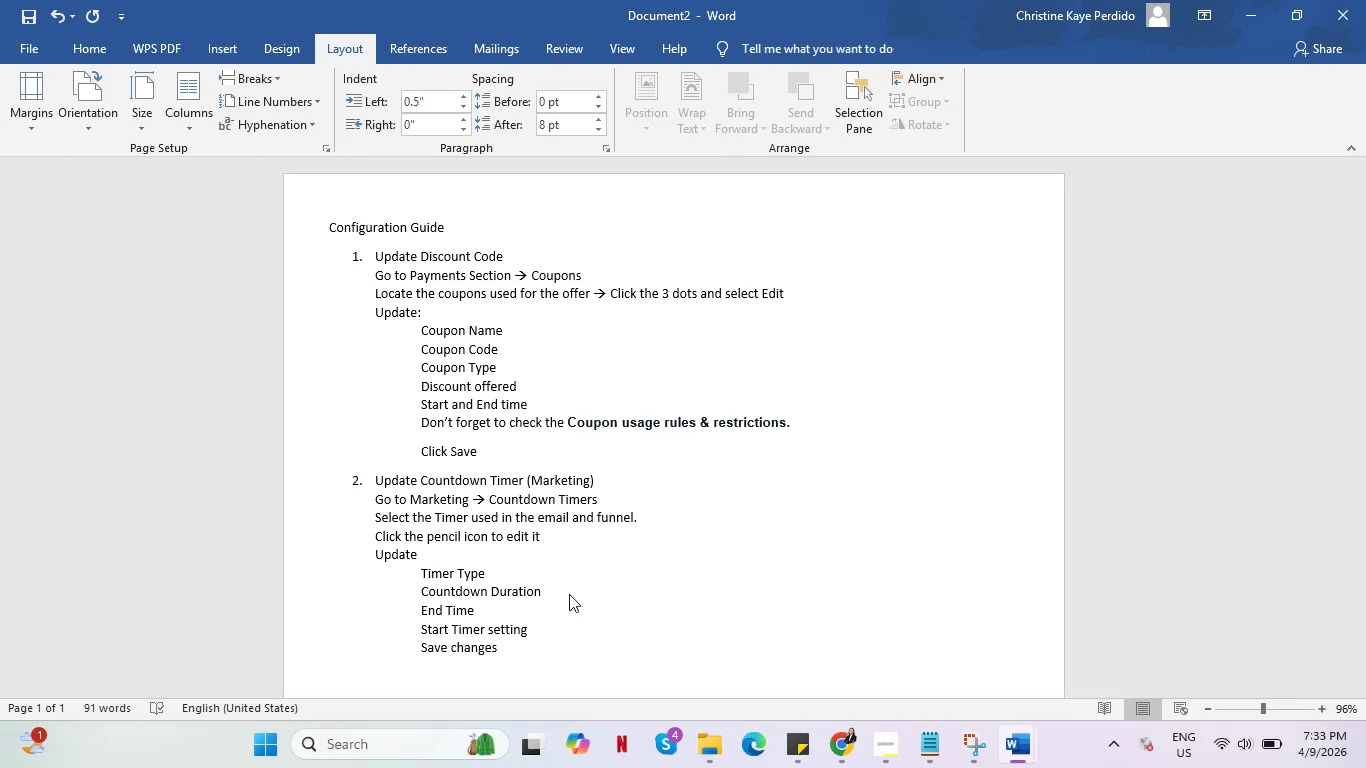 
type(This timer is what feeds into funnels/emails.)
 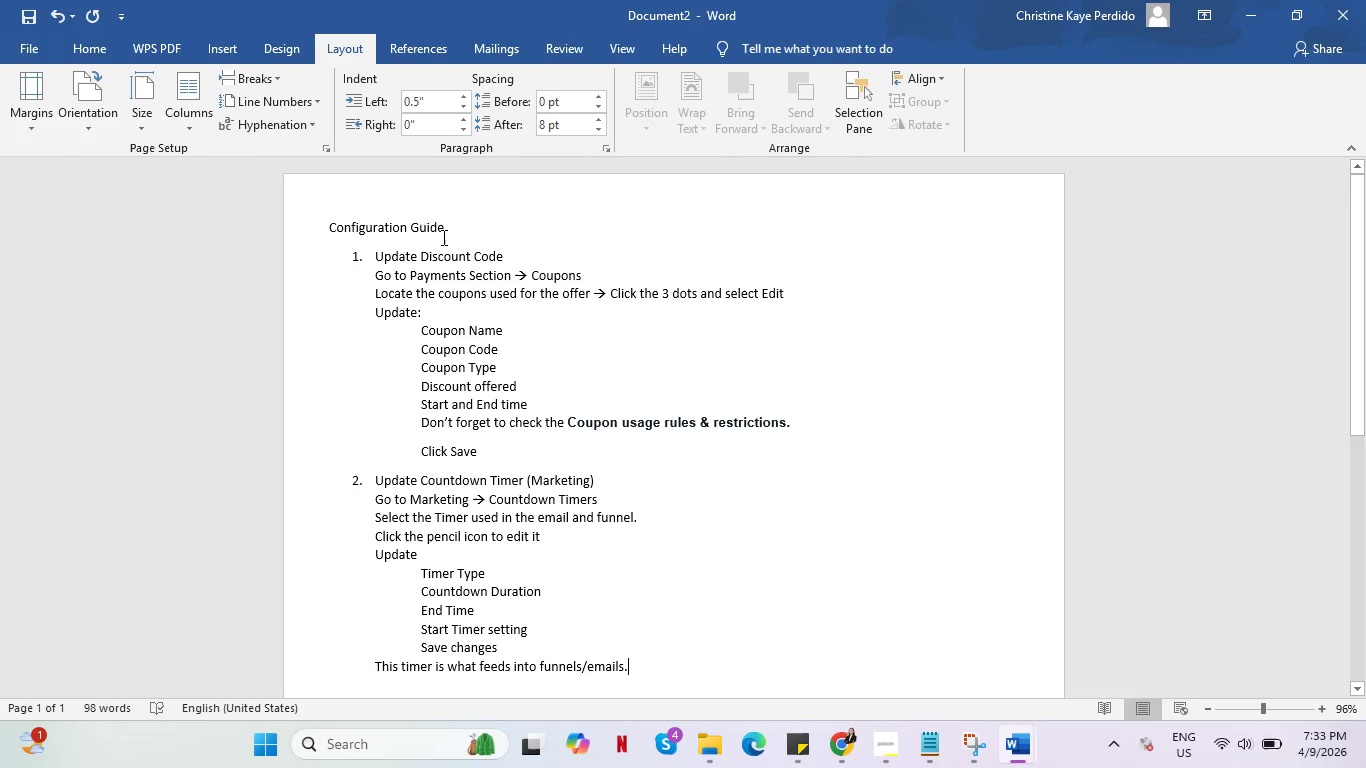 
left_click_drag(start_coordinate=[445, 225], to_coordinate=[298, 219])
 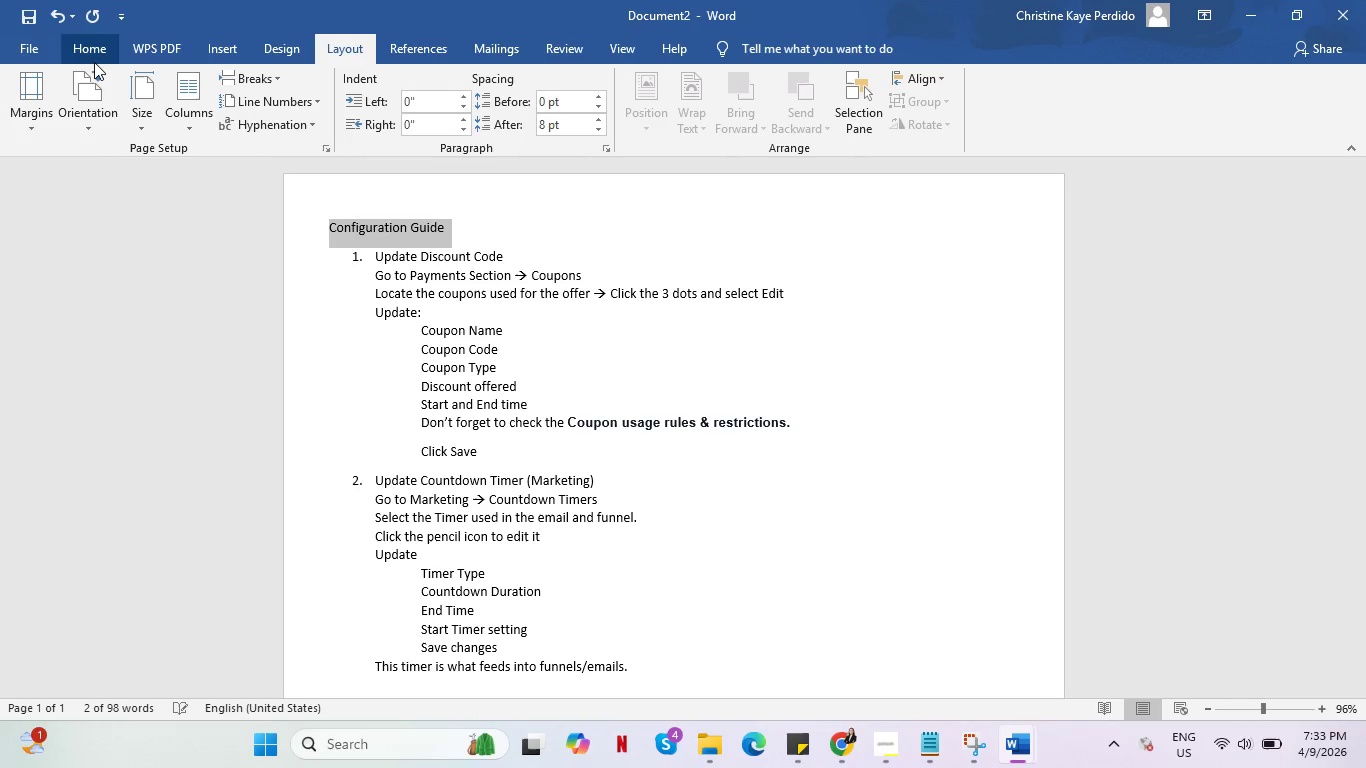 
left_click([86, 54])
 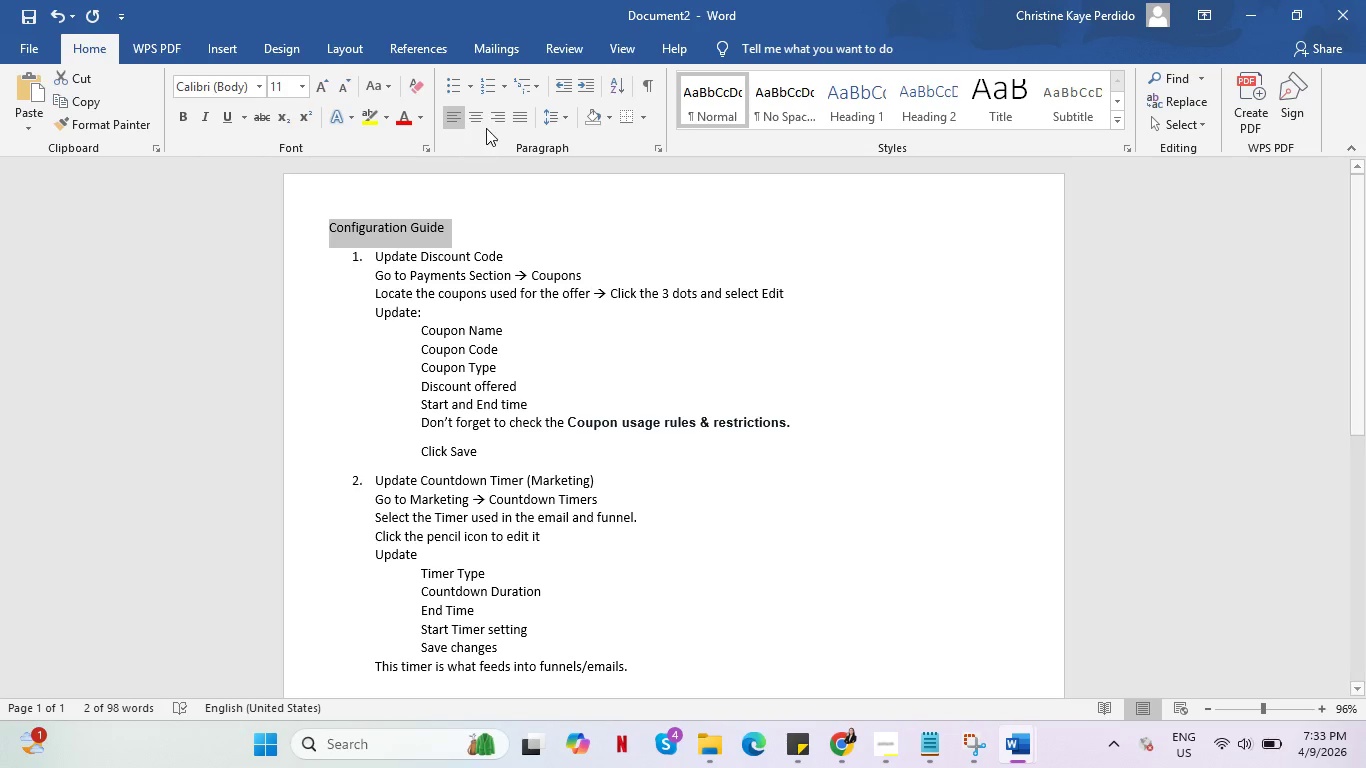 
left_click([483, 115])
 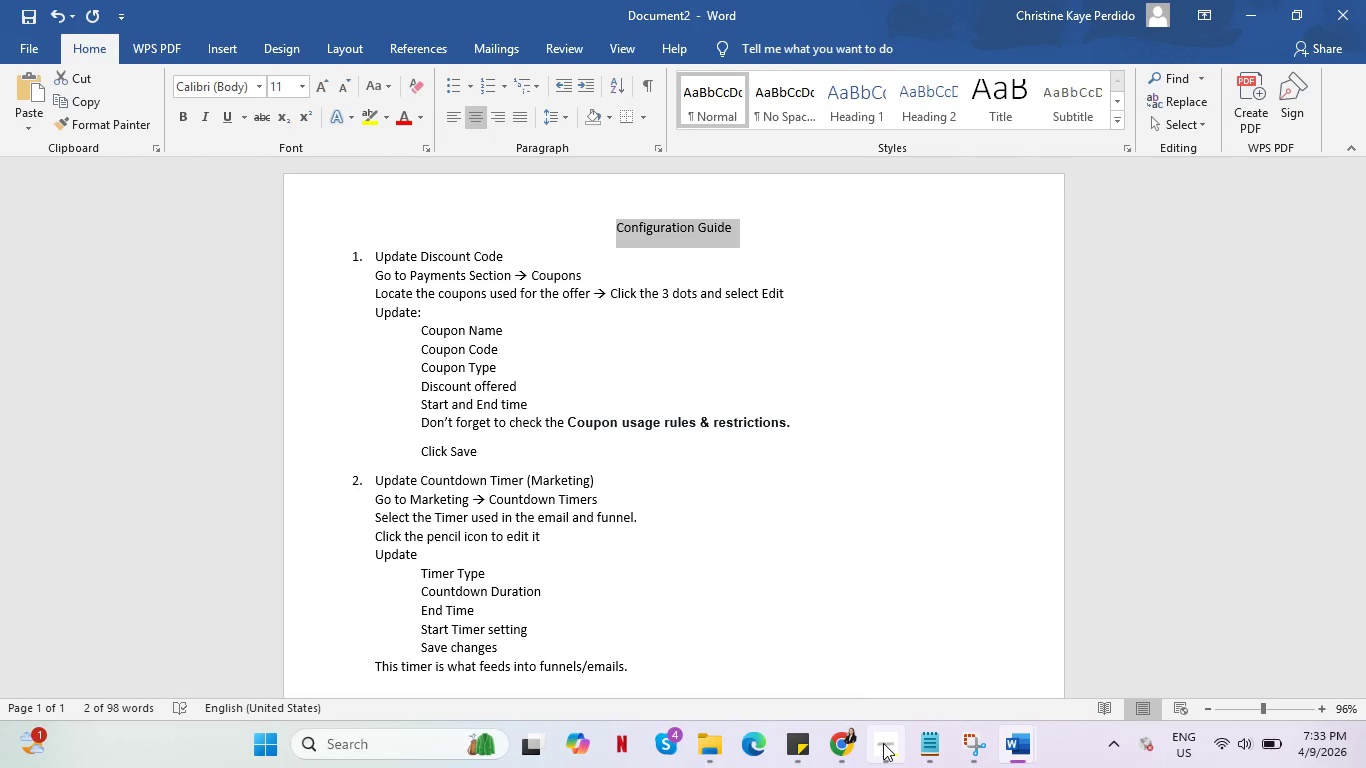 
left_click([883, 651])